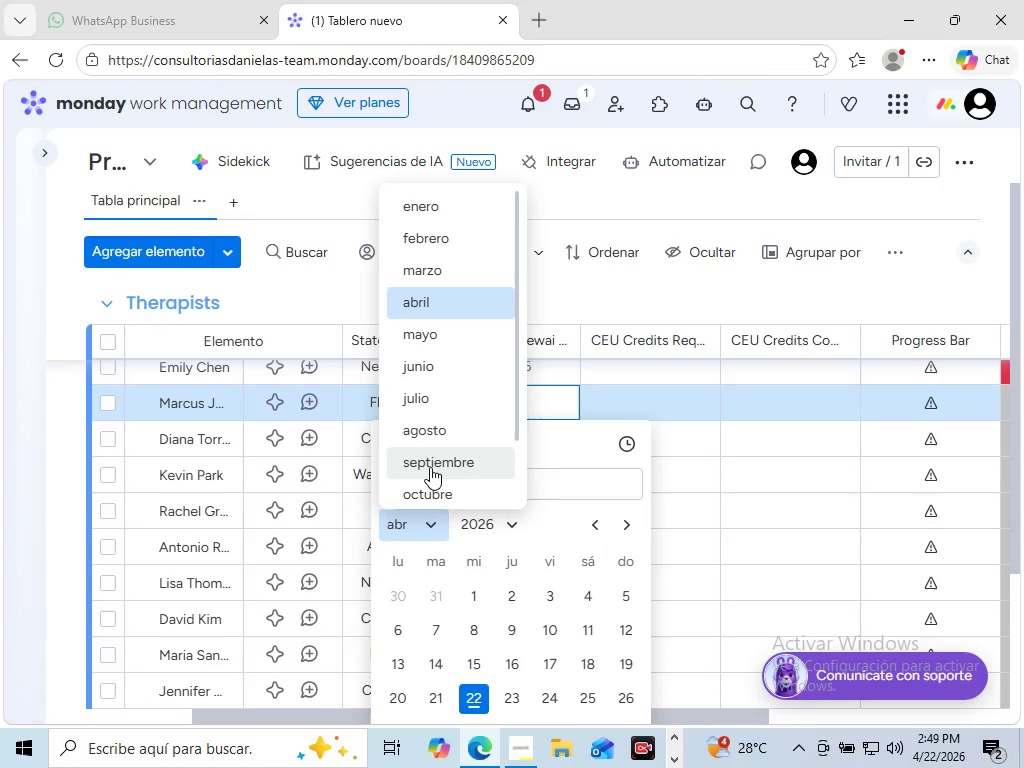 
left_click([430, 467])
 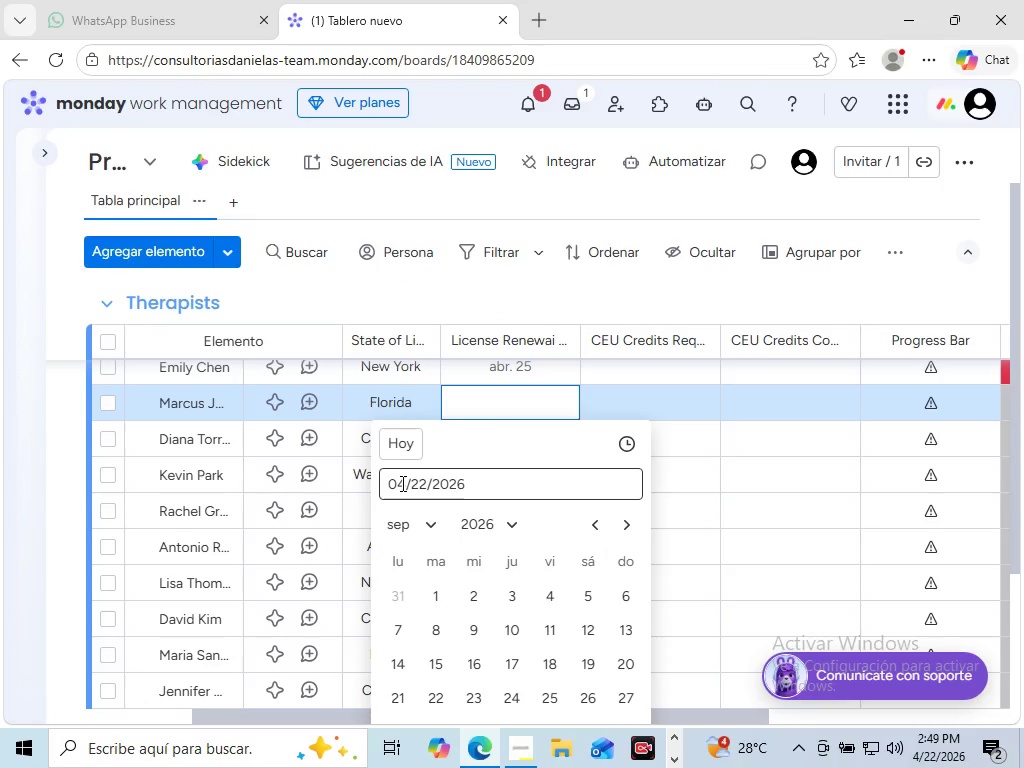 
left_click_drag(start_coordinate=[401, 483], to_coordinate=[385, 488])
 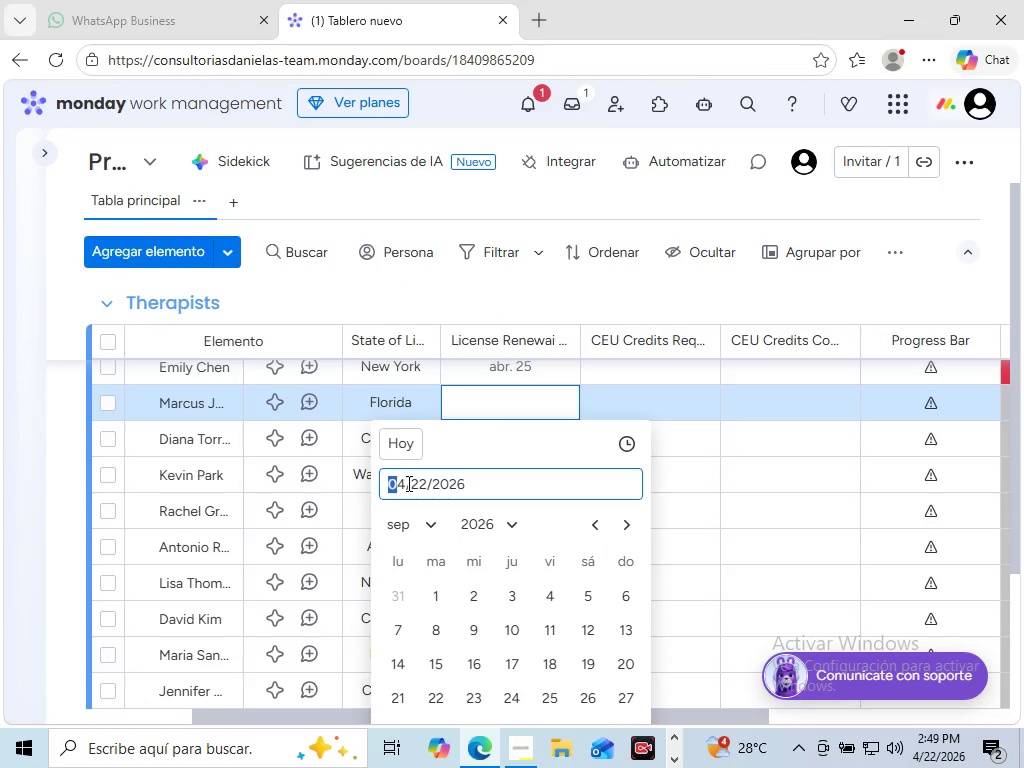 
left_click_drag(start_coordinate=[407, 483], to_coordinate=[372, 487])
 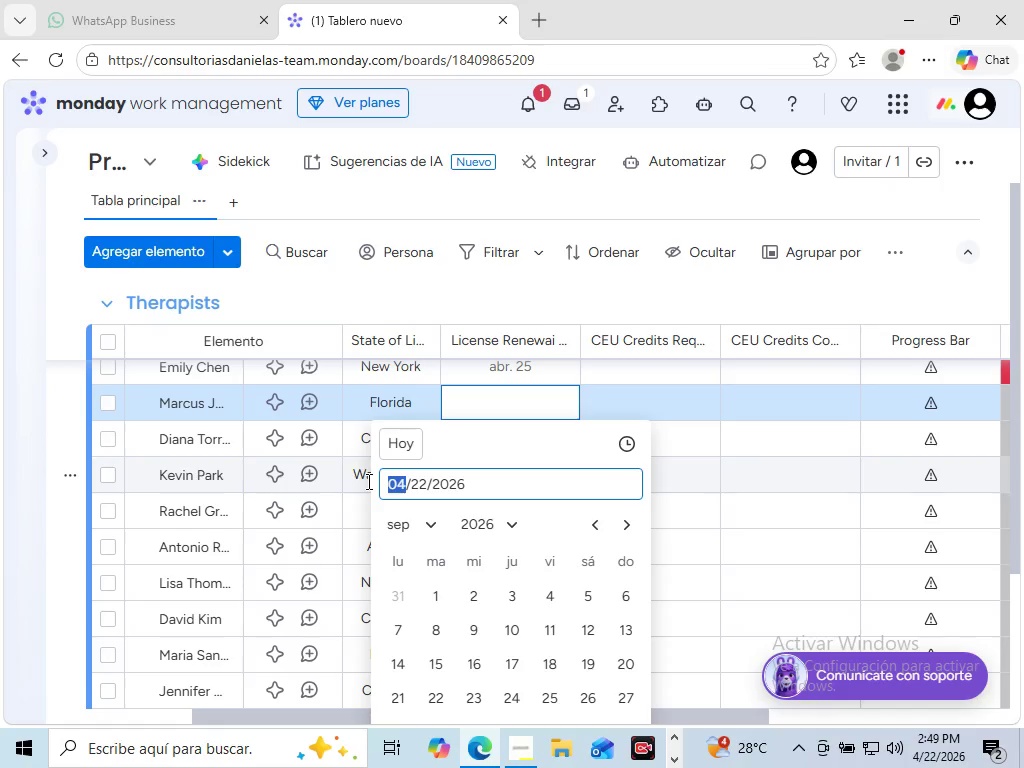 
type(30)
 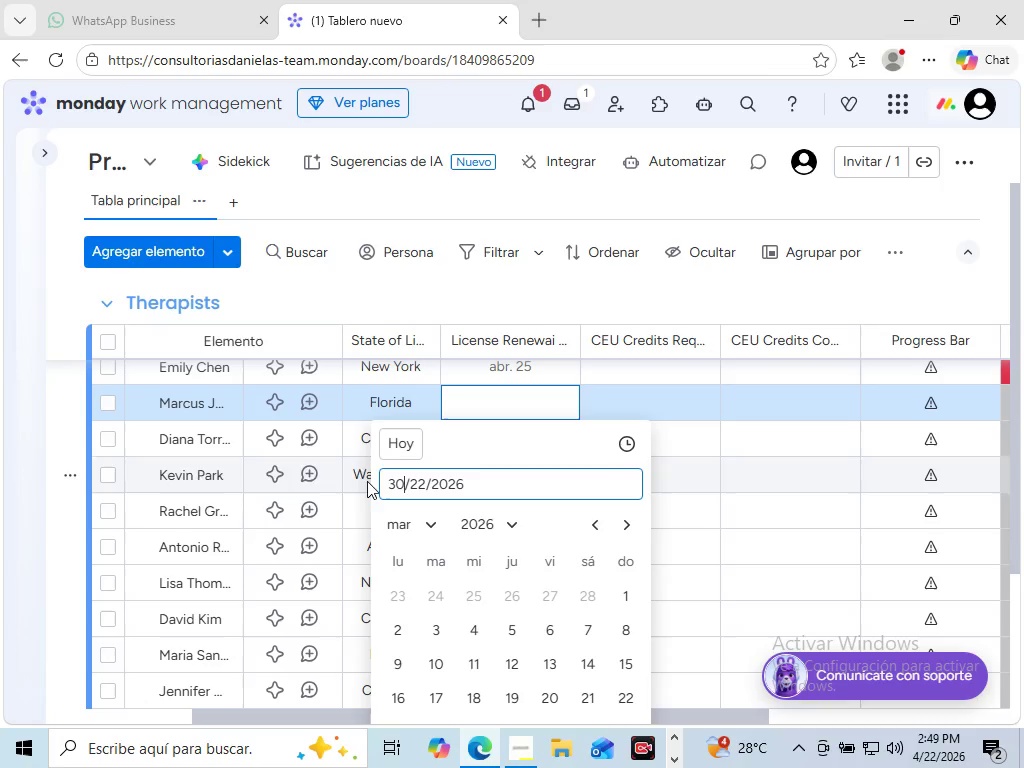 
key(Enter)
 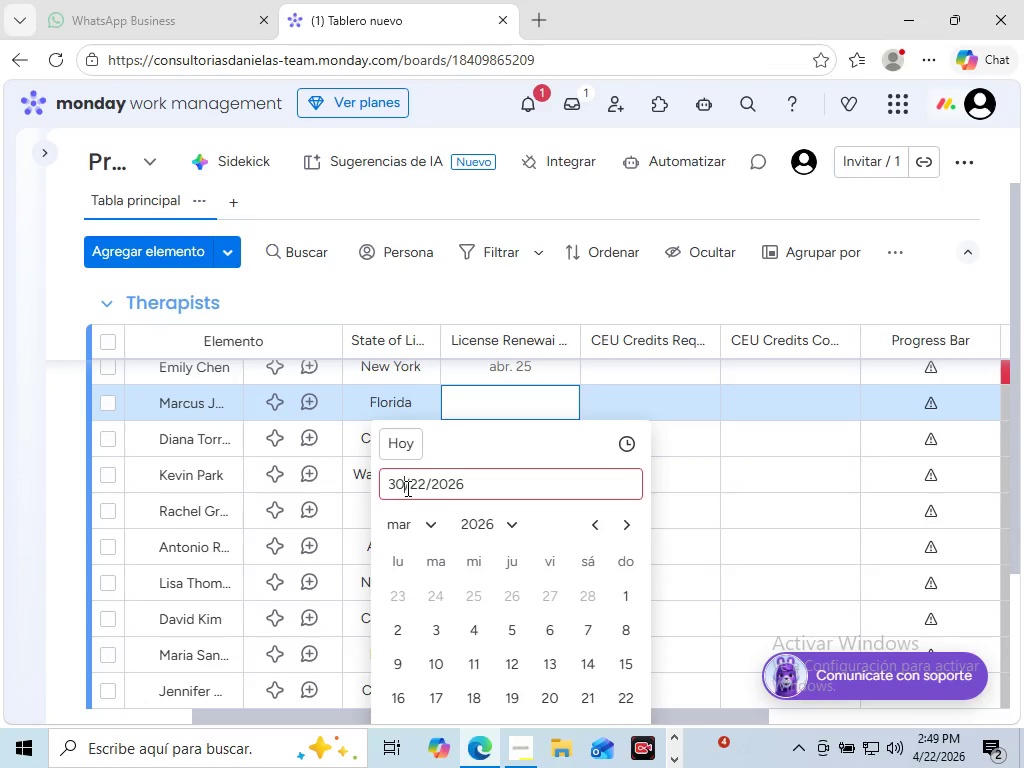 
wait(5.33)
 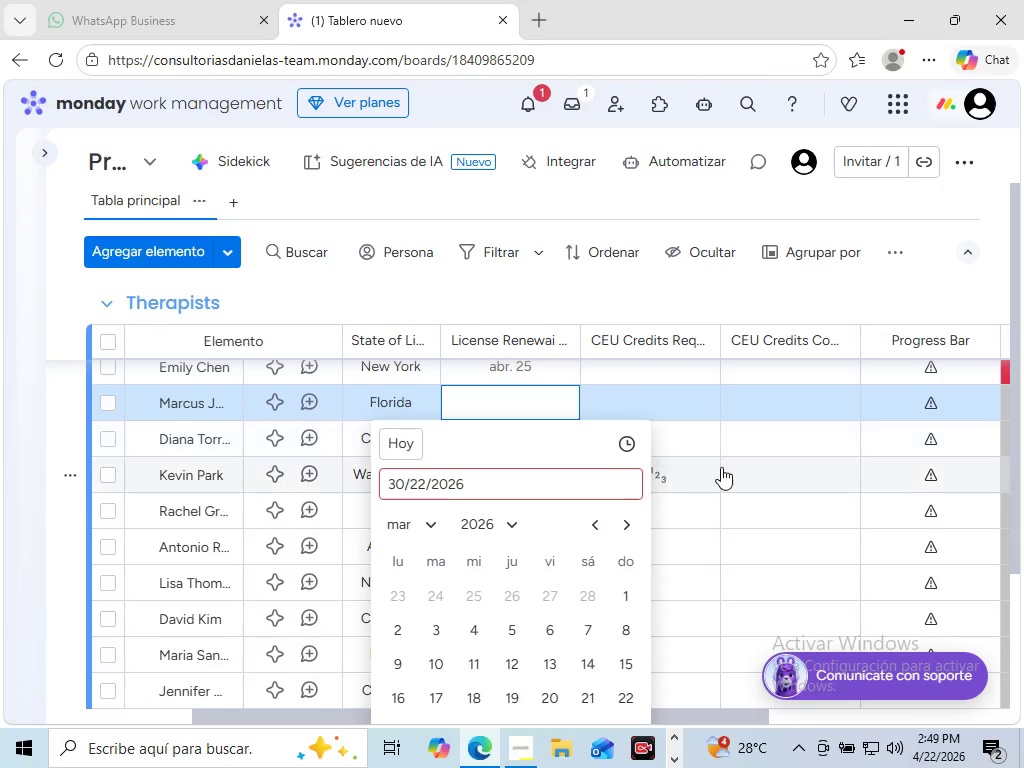 
left_click([427, 527])
 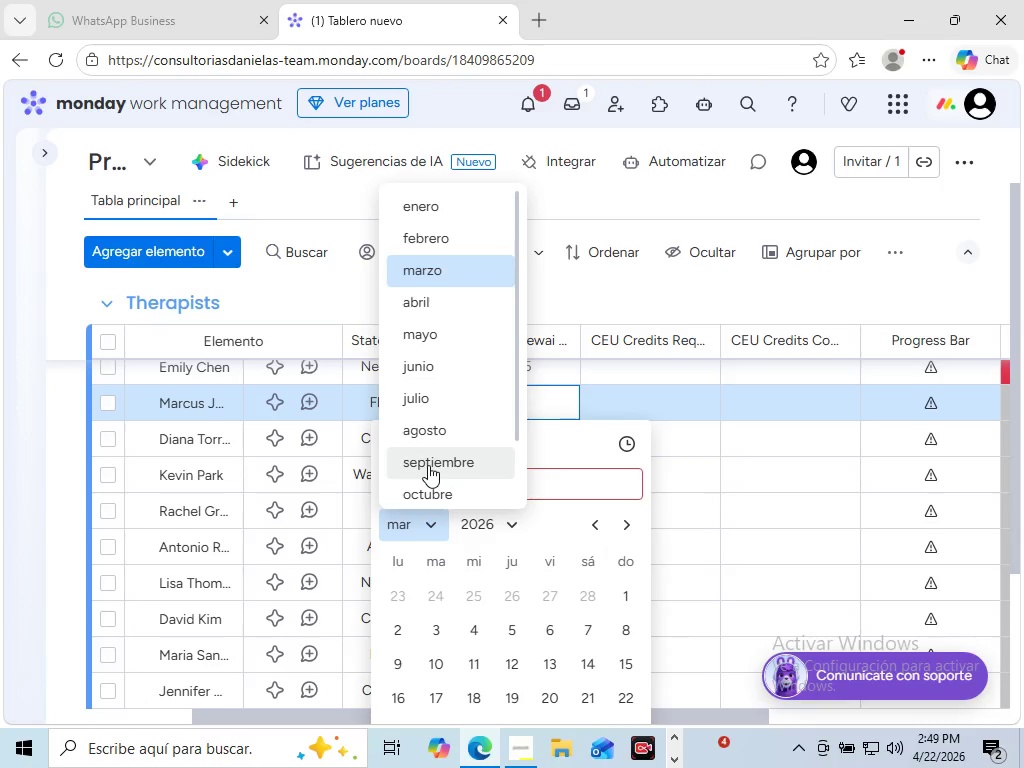 
left_click([428, 465])
 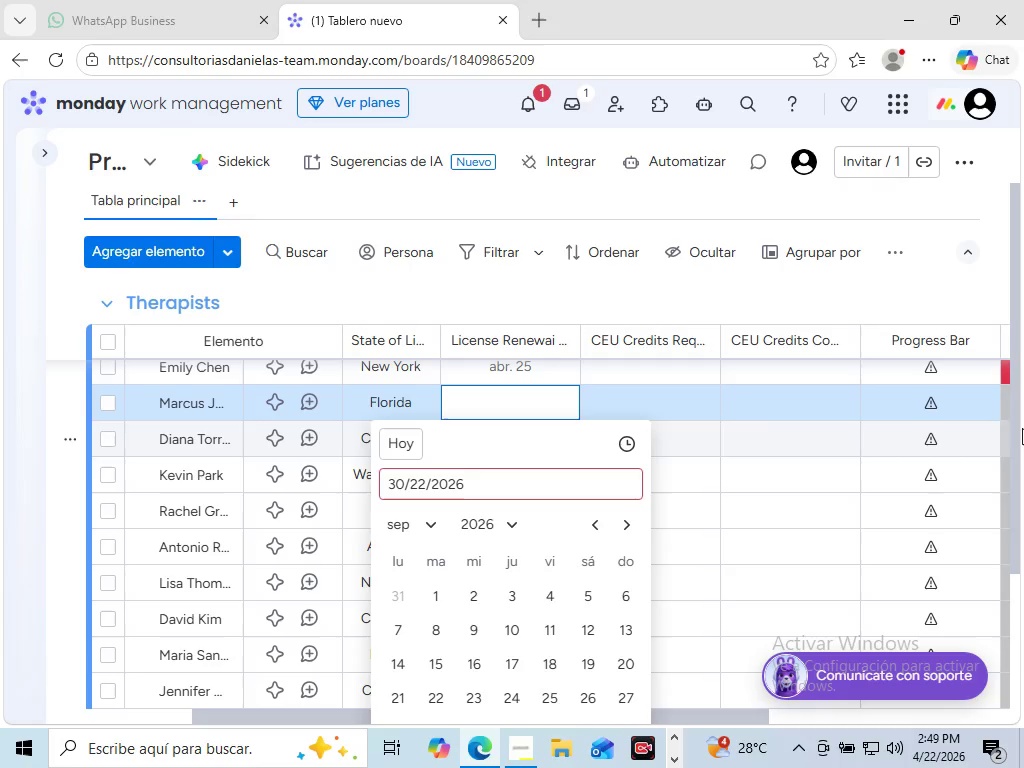 
left_click_drag(start_coordinate=[1016, 438], to_coordinate=[1016, 467])
 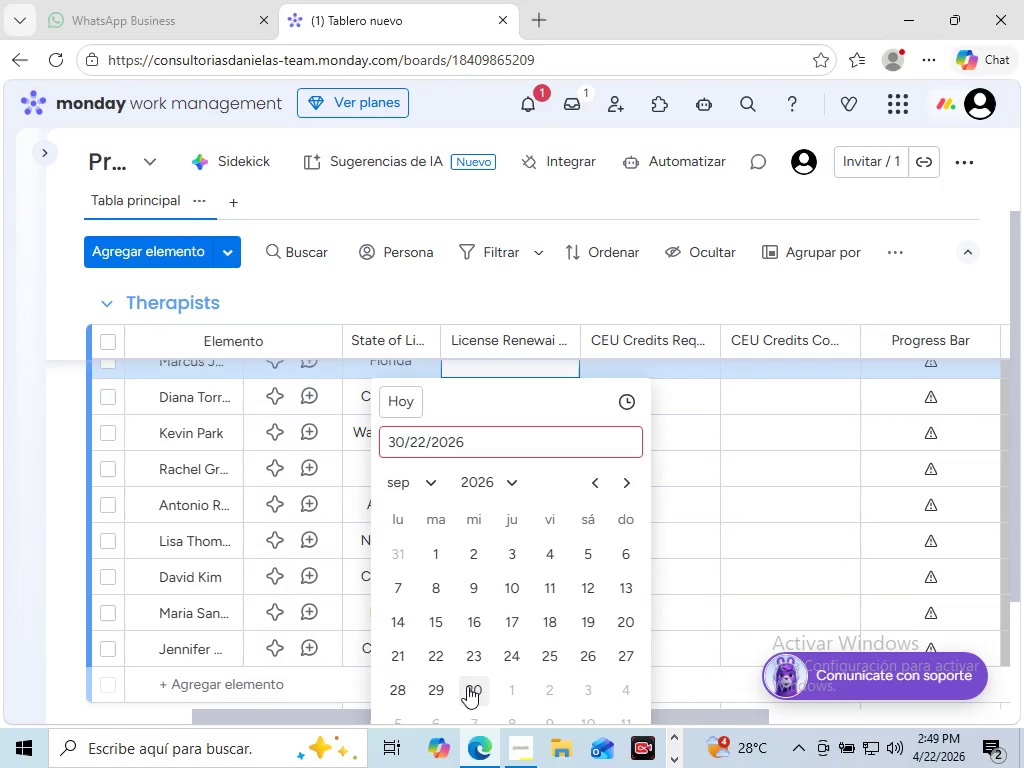 
left_click([467, 686])
 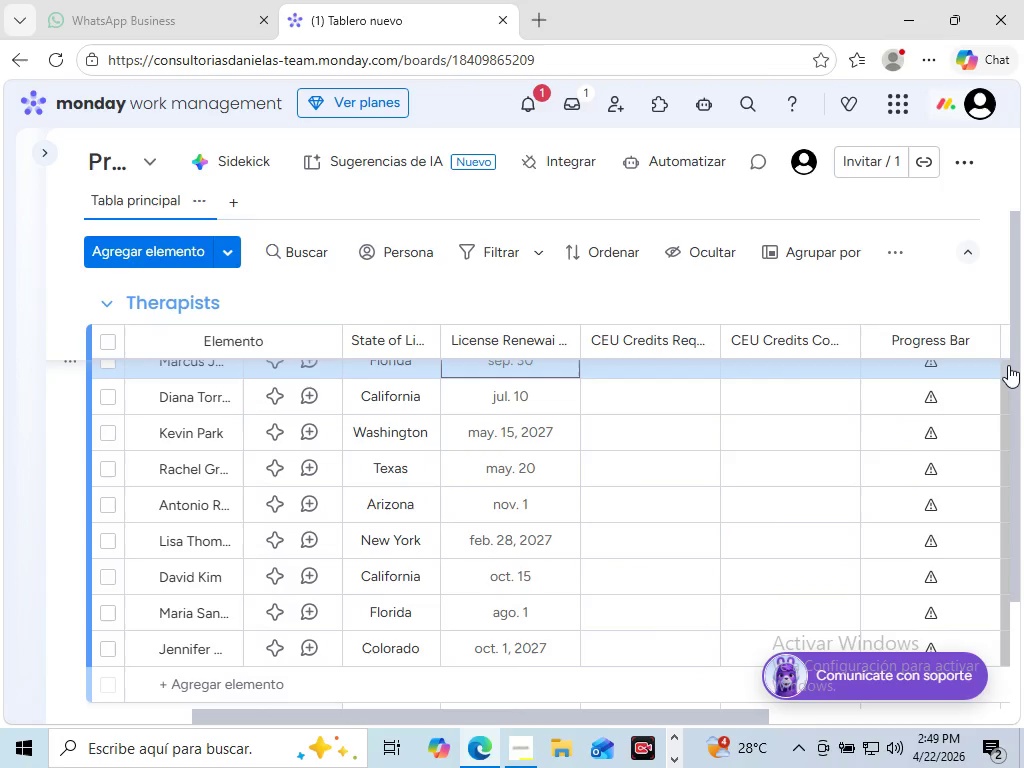 
left_click_drag(start_coordinate=[1017, 312], to_coordinate=[1023, 191])
 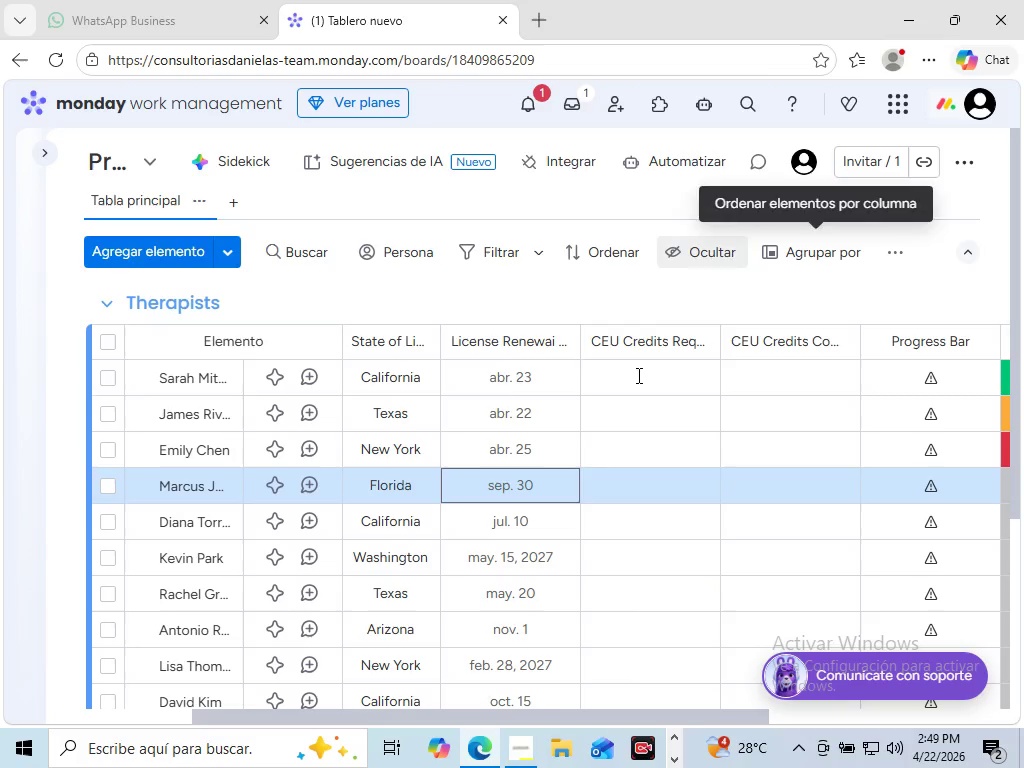 
mouse_move([586, 407])
 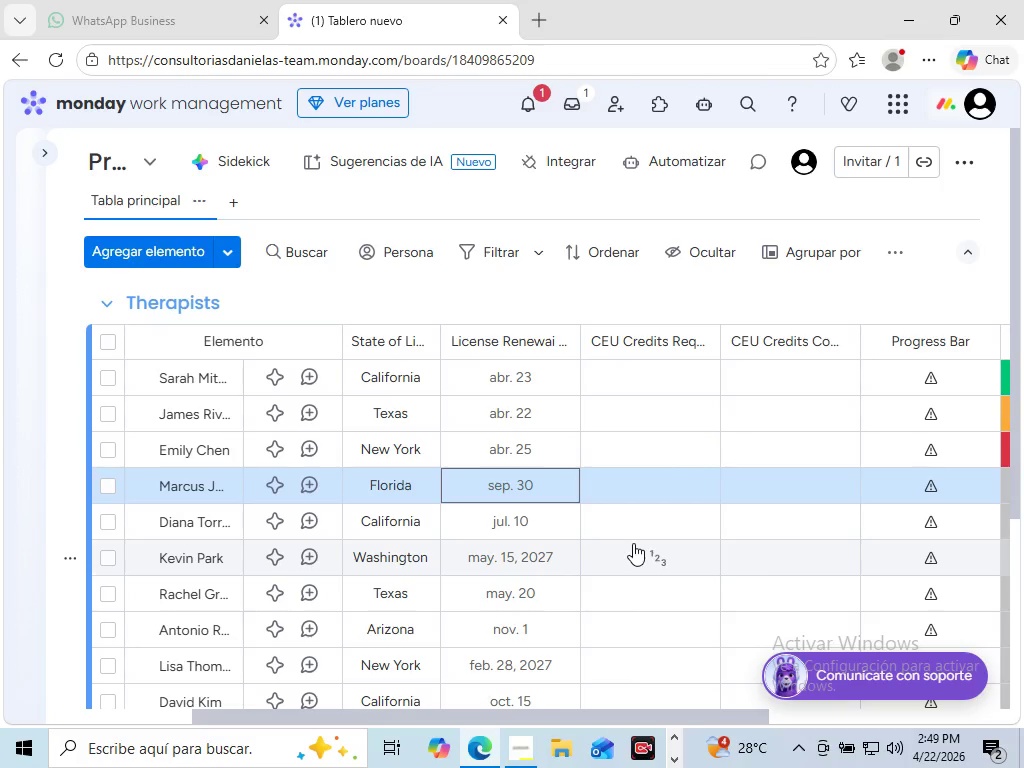 
scroll: coordinate [633, 543], scroll_direction: down, amount: 1.0
 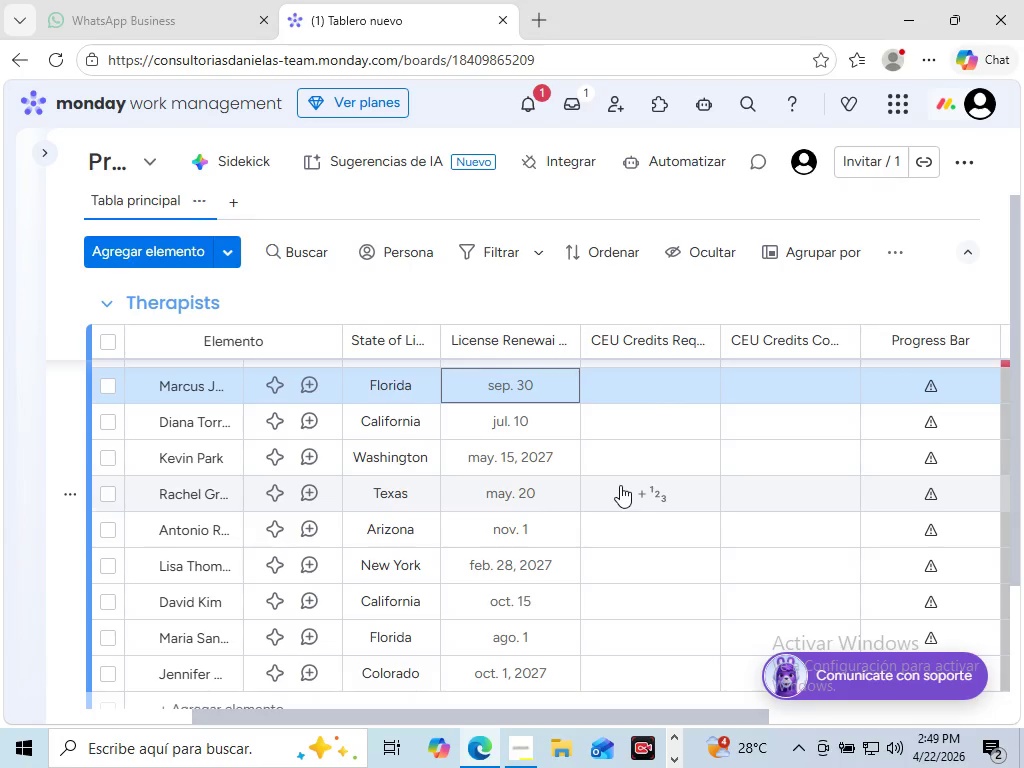 
scroll: coordinate [620, 485], scroll_direction: up, amount: 1.0
 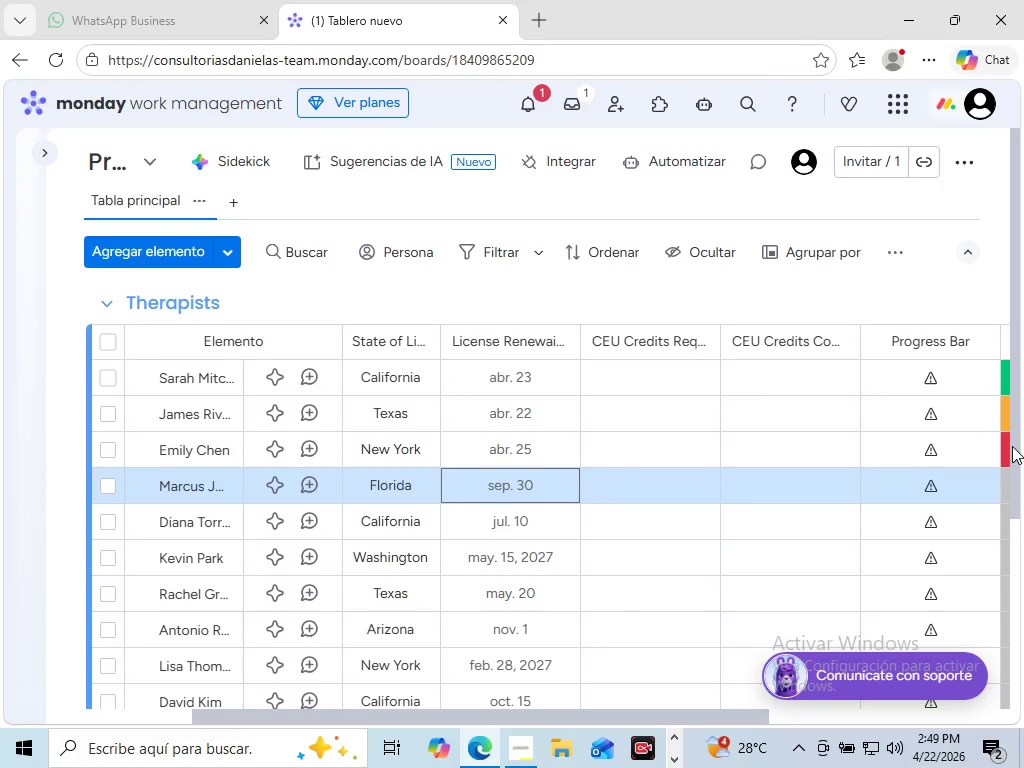 
left_click_drag(start_coordinate=[1016, 455], to_coordinate=[1021, 307])
 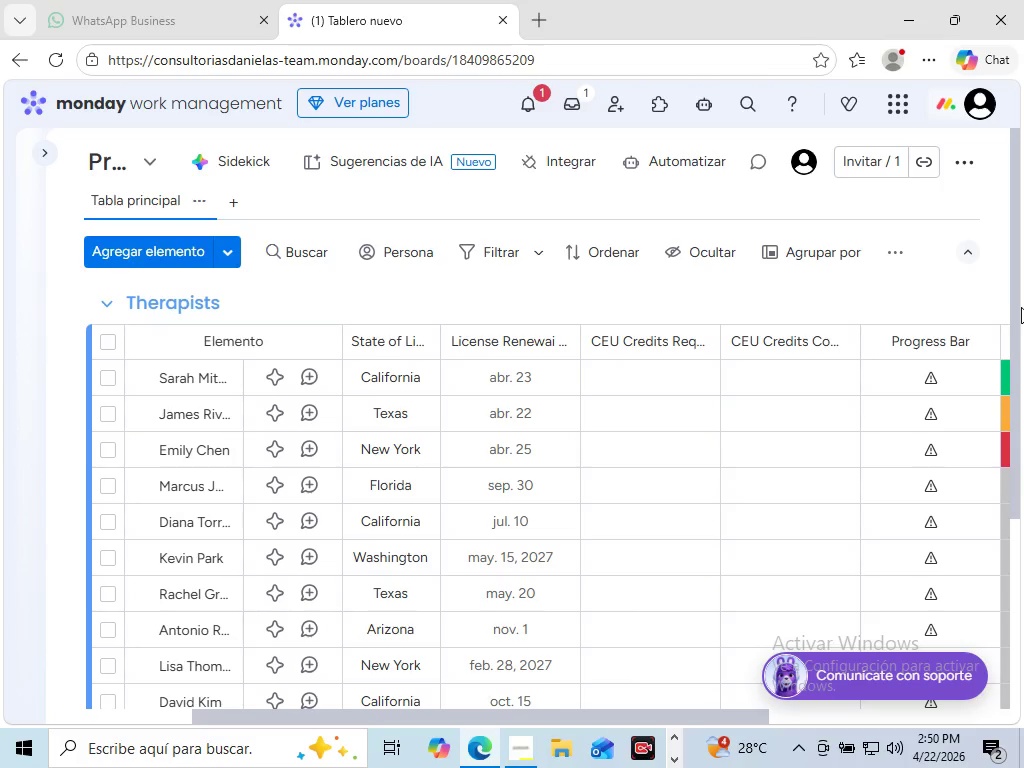 
wait(13.08)
 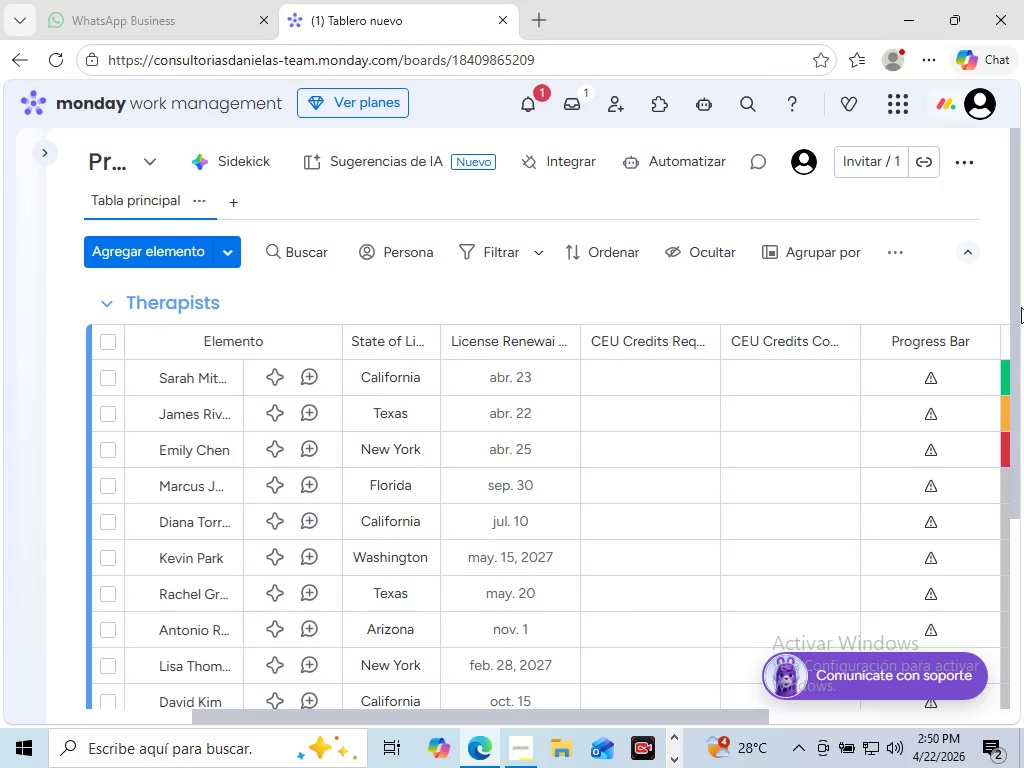 
left_click_drag(start_coordinate=[1013, 312], to_coordinate=[1011, 501])
 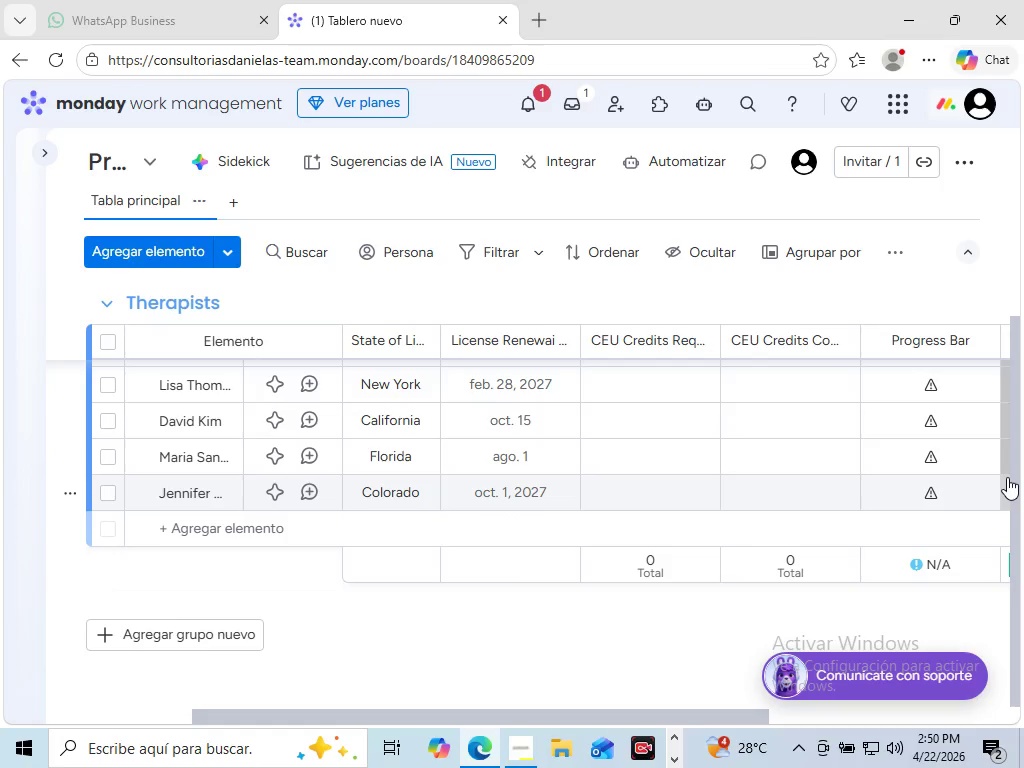 
wait(31.47)
 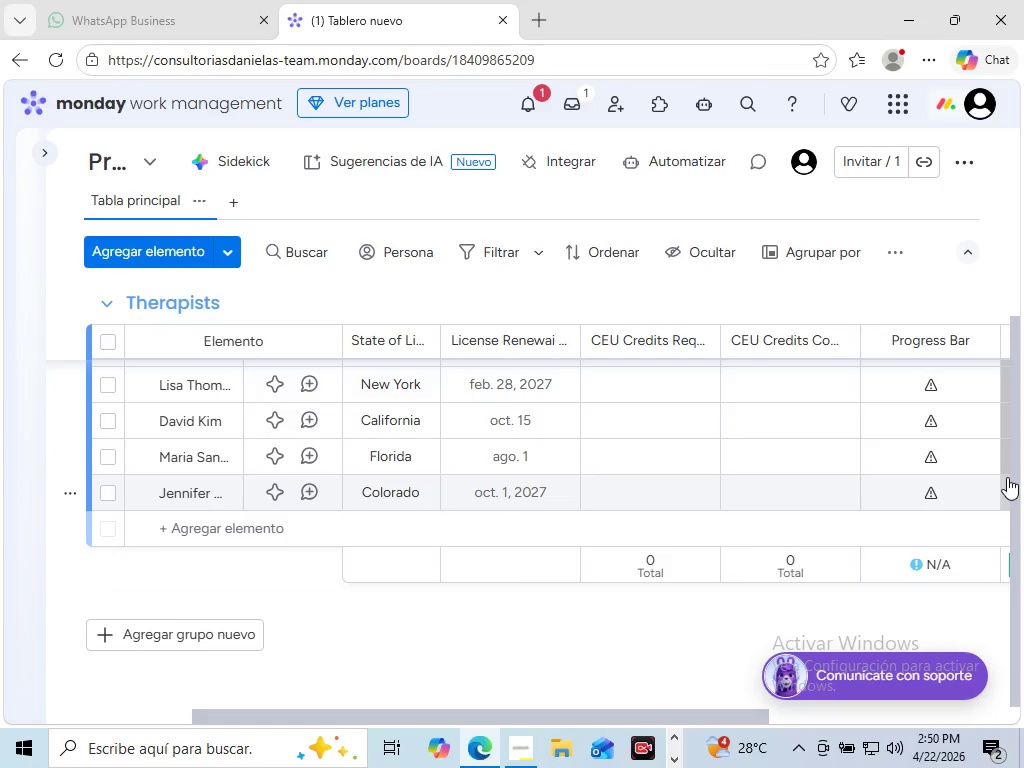 
scroll: coordinate [712, 463], scroll_direction: up, amount: 4.0
 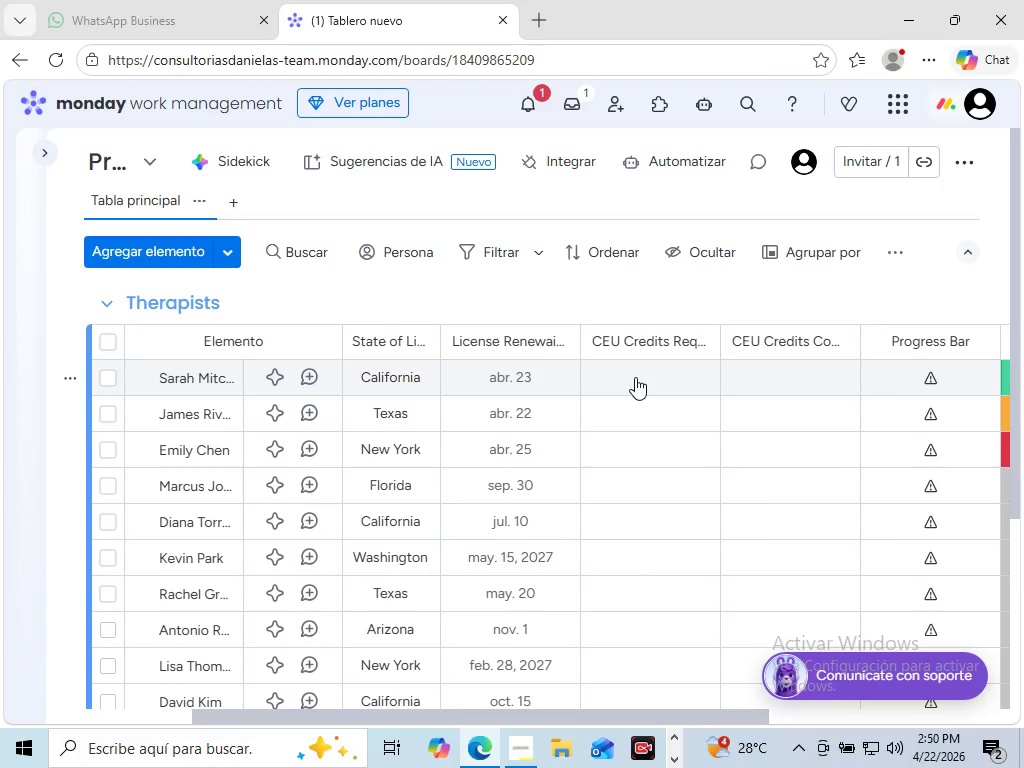 
left_click([635, 377])
 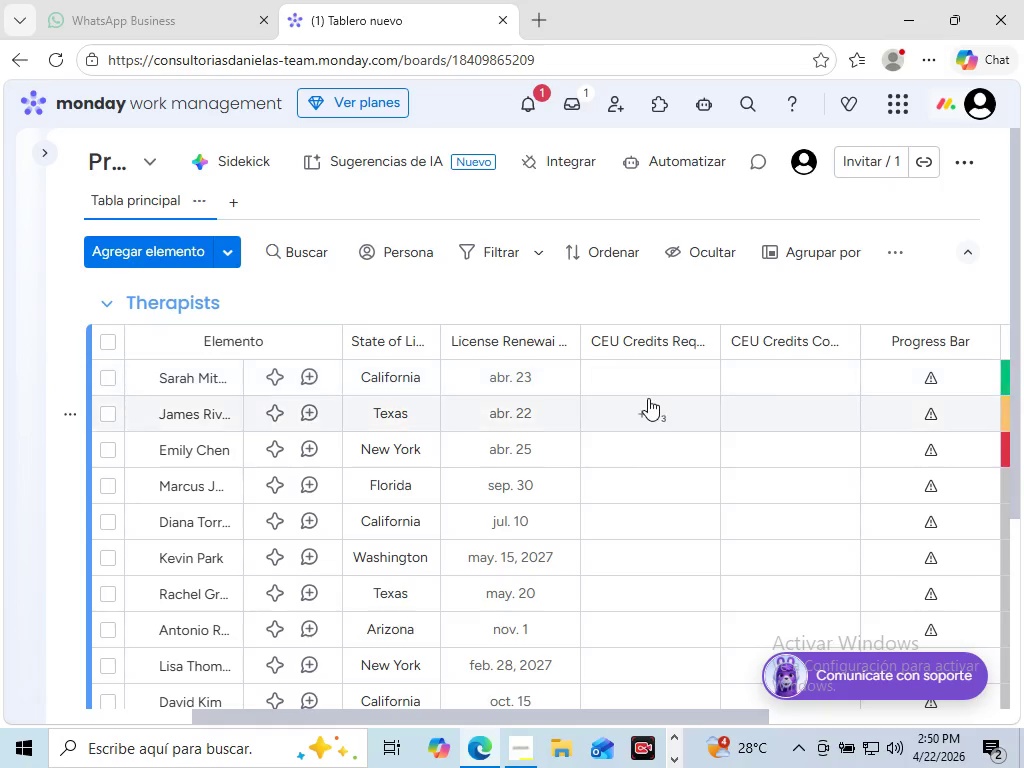 
left_click([645, 377])
 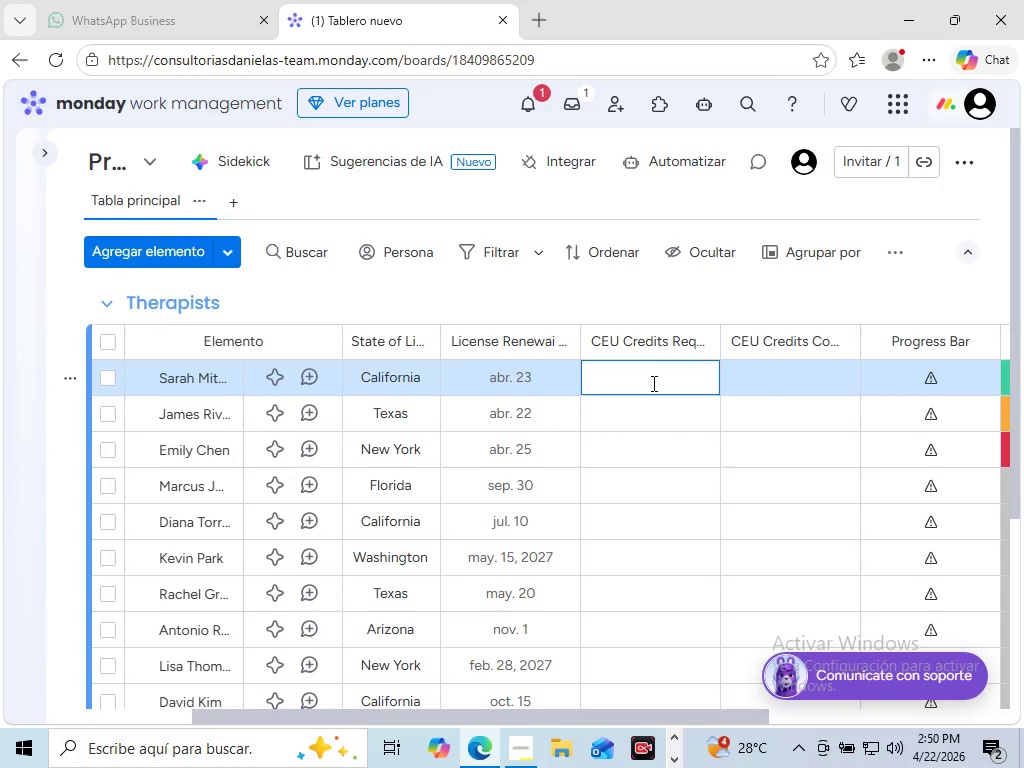 
type(36)
 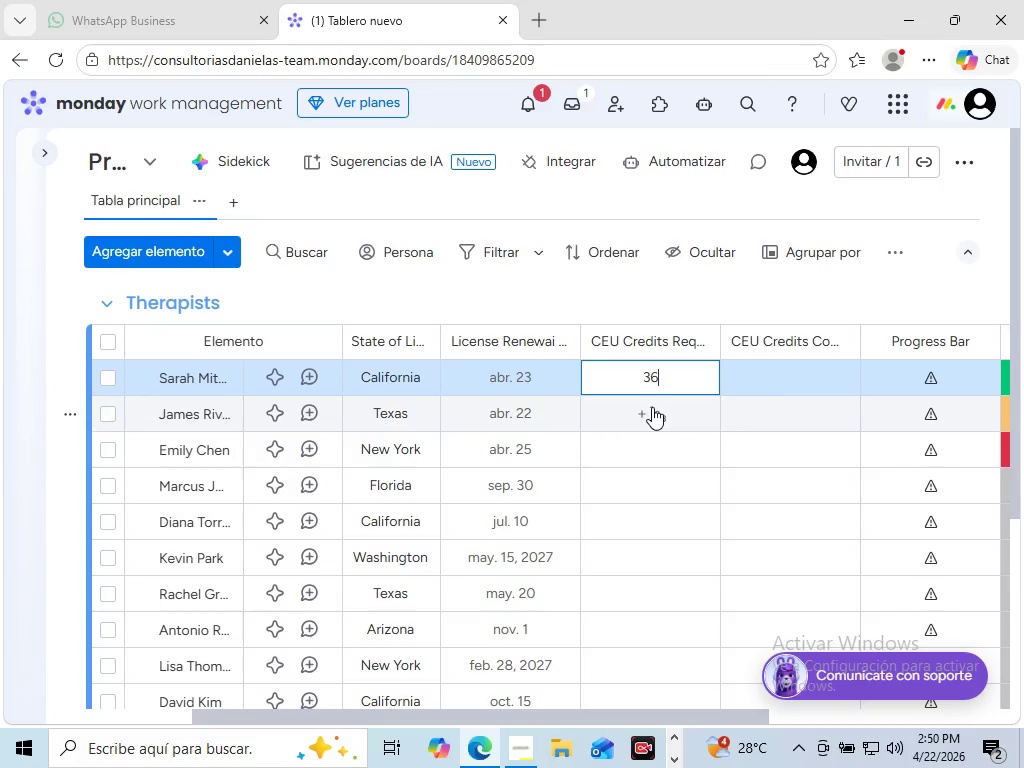 
left_click([652, 407])
 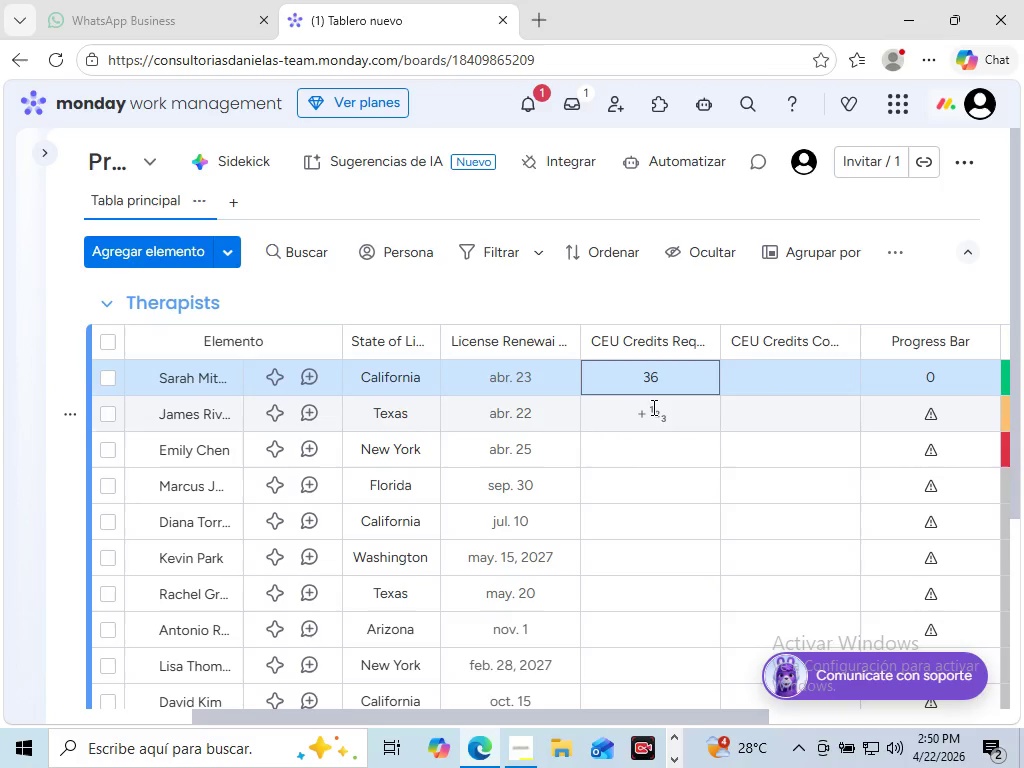 
type(24)
 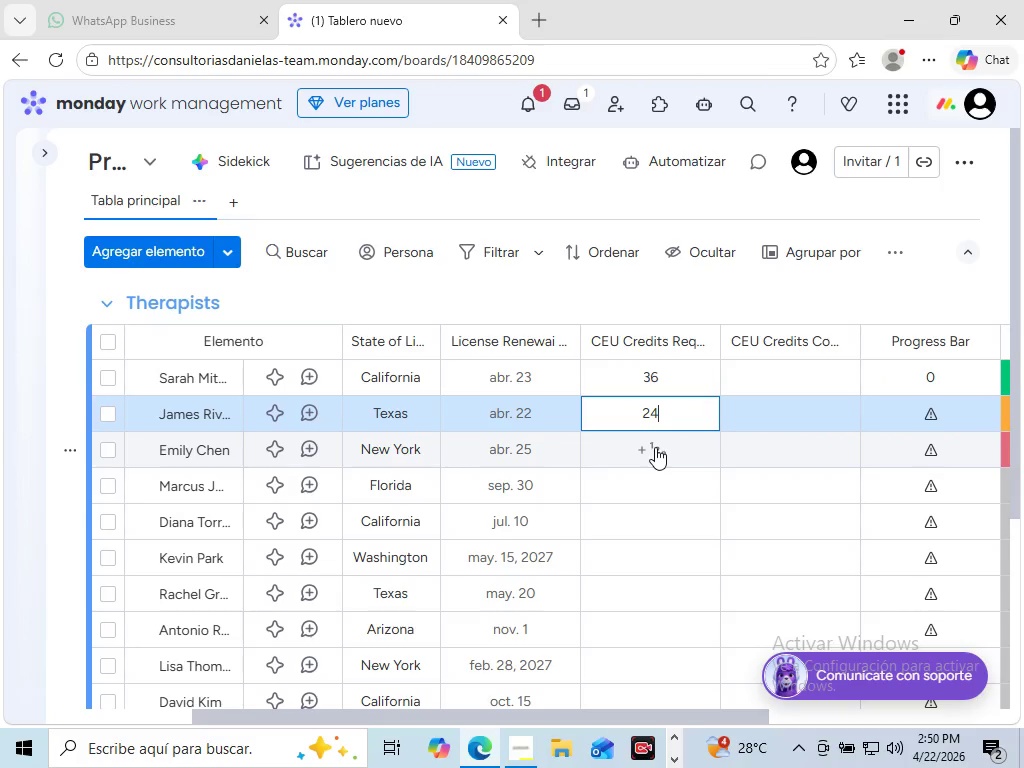 
left_click([655, 447])
 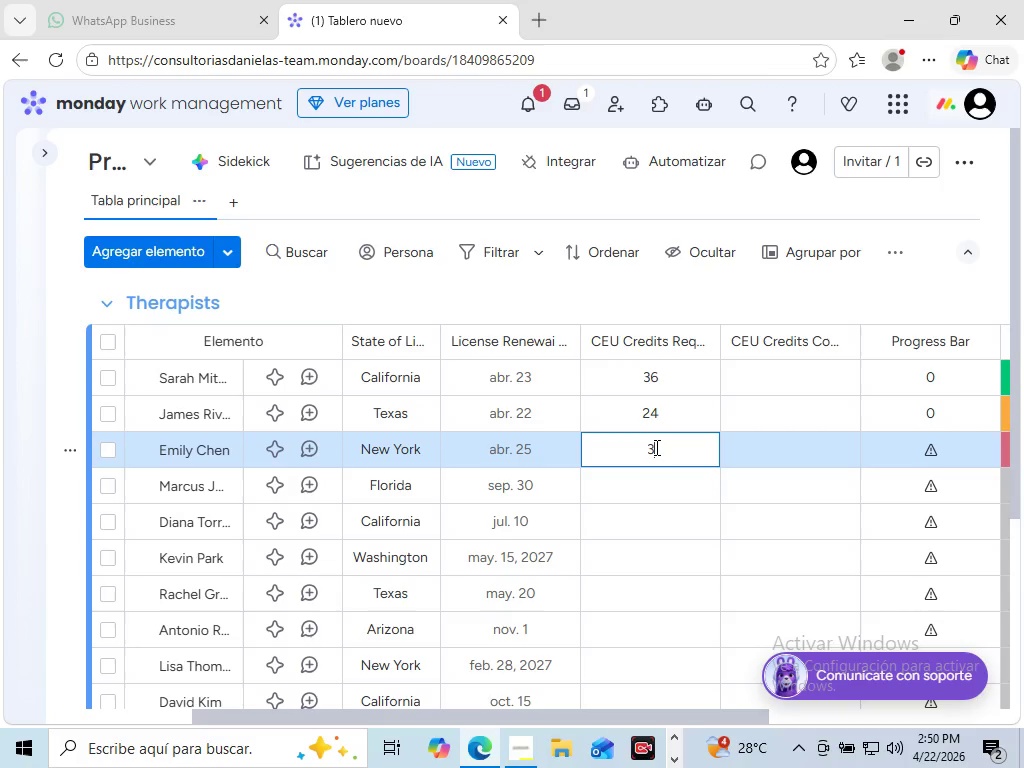 
key(3)
 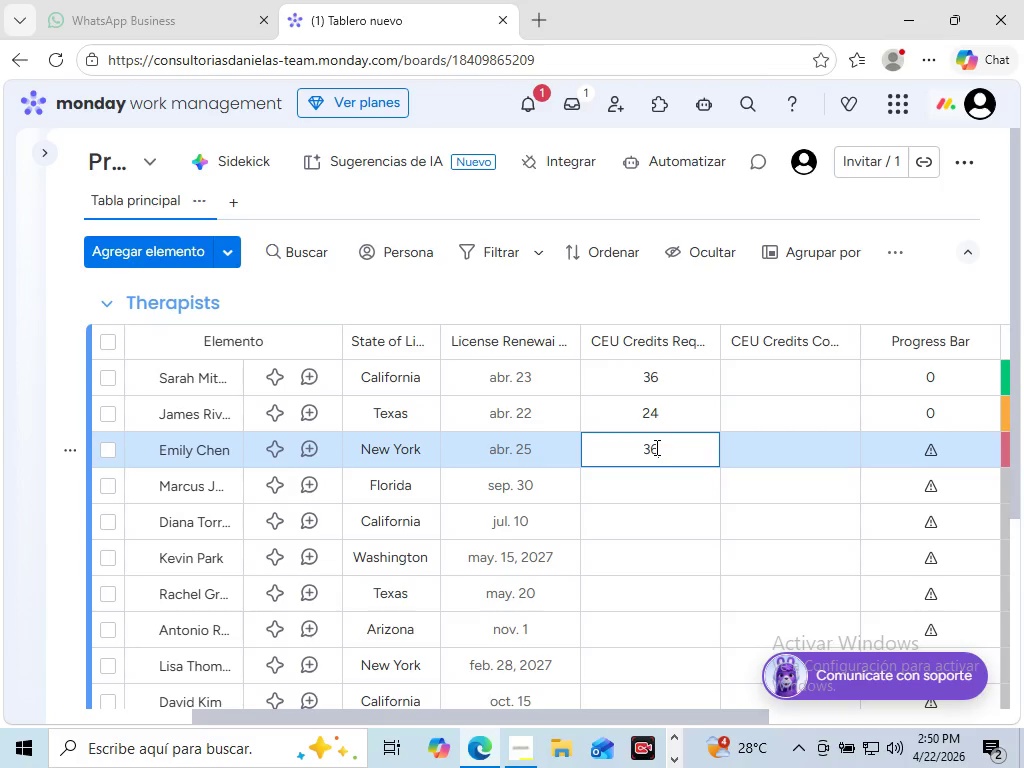 
key(6)
 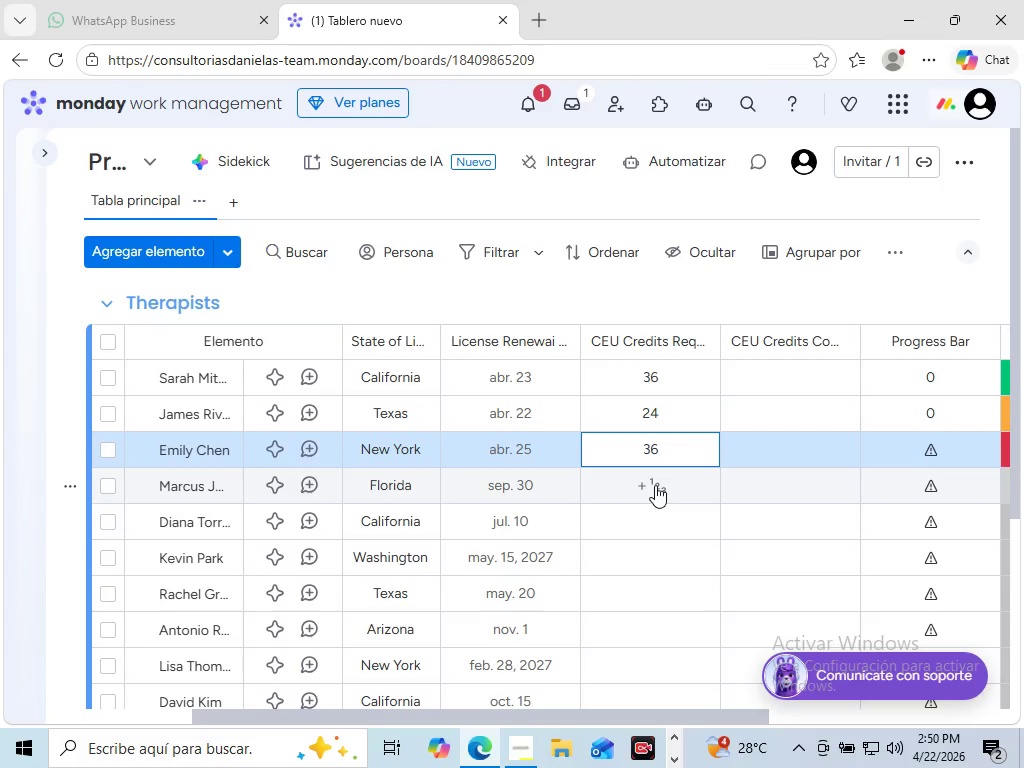 
left_click([655, 485])
 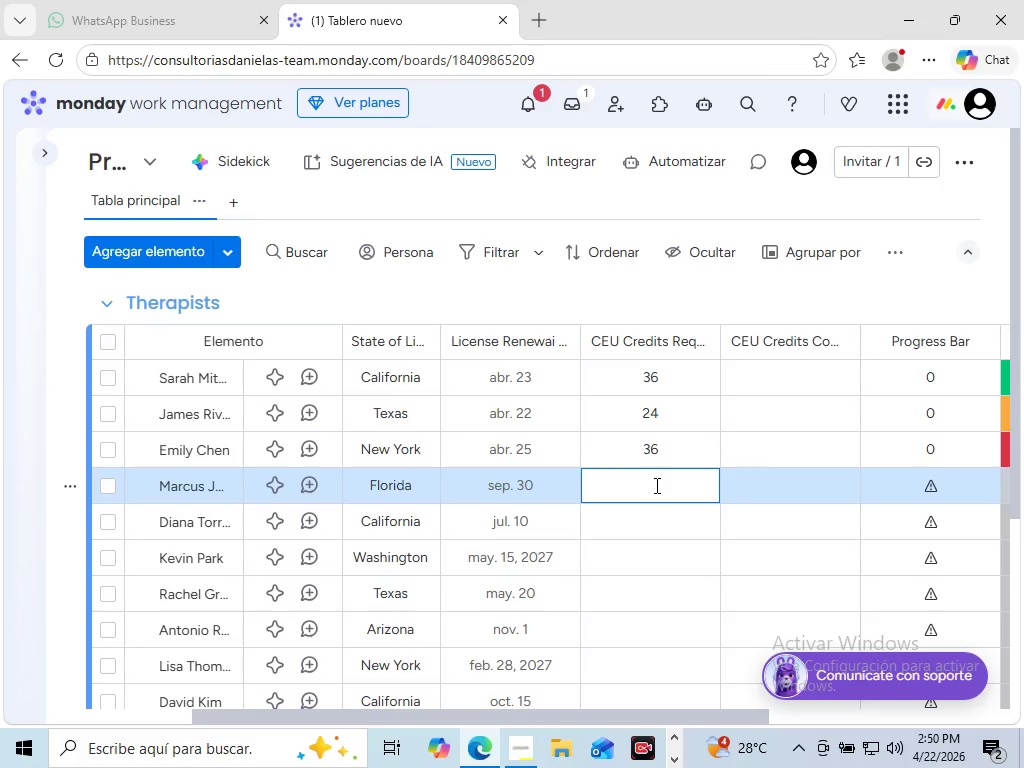 
type(30)
 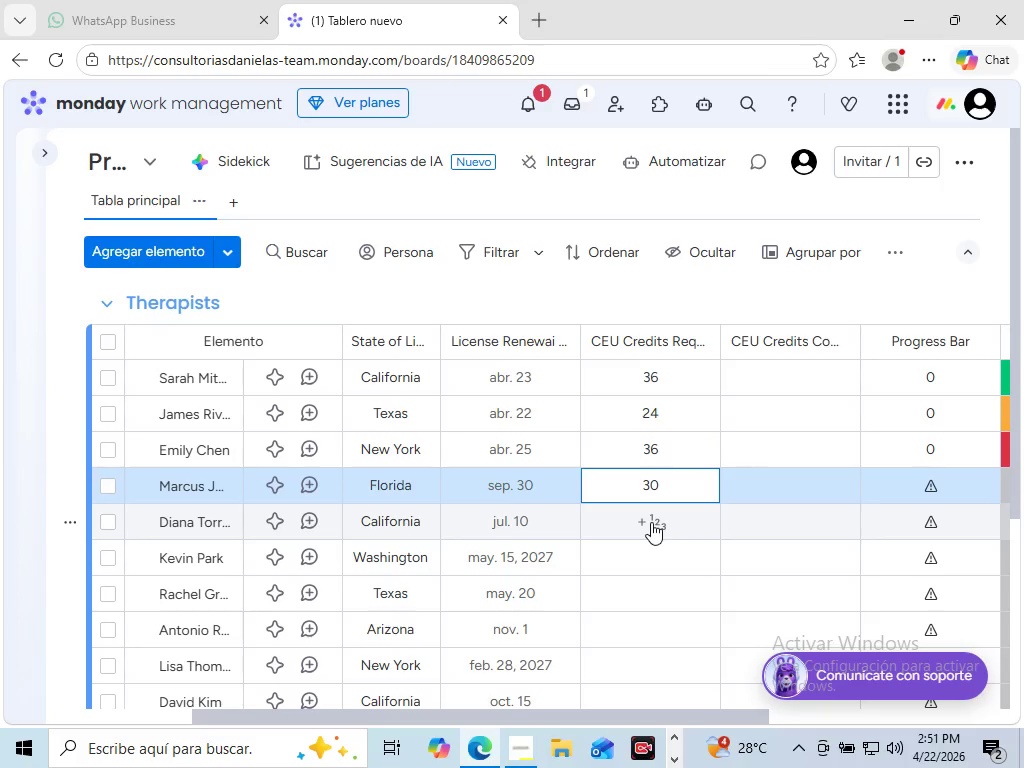 
left_click([651, 522])
 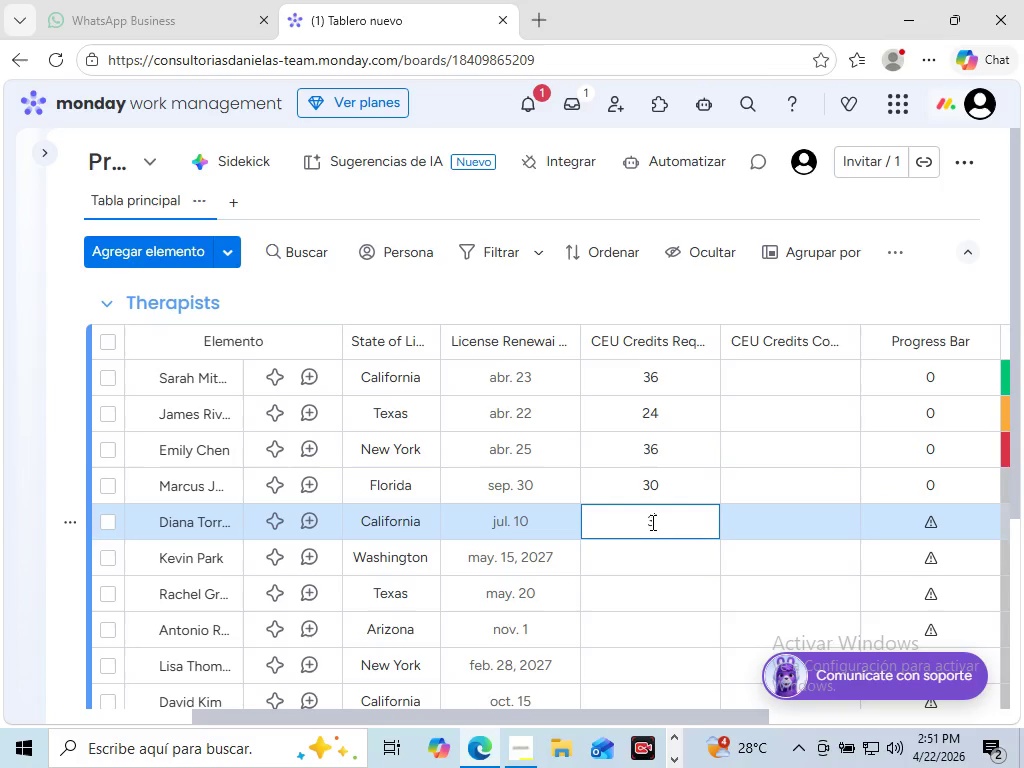 
key(3)
 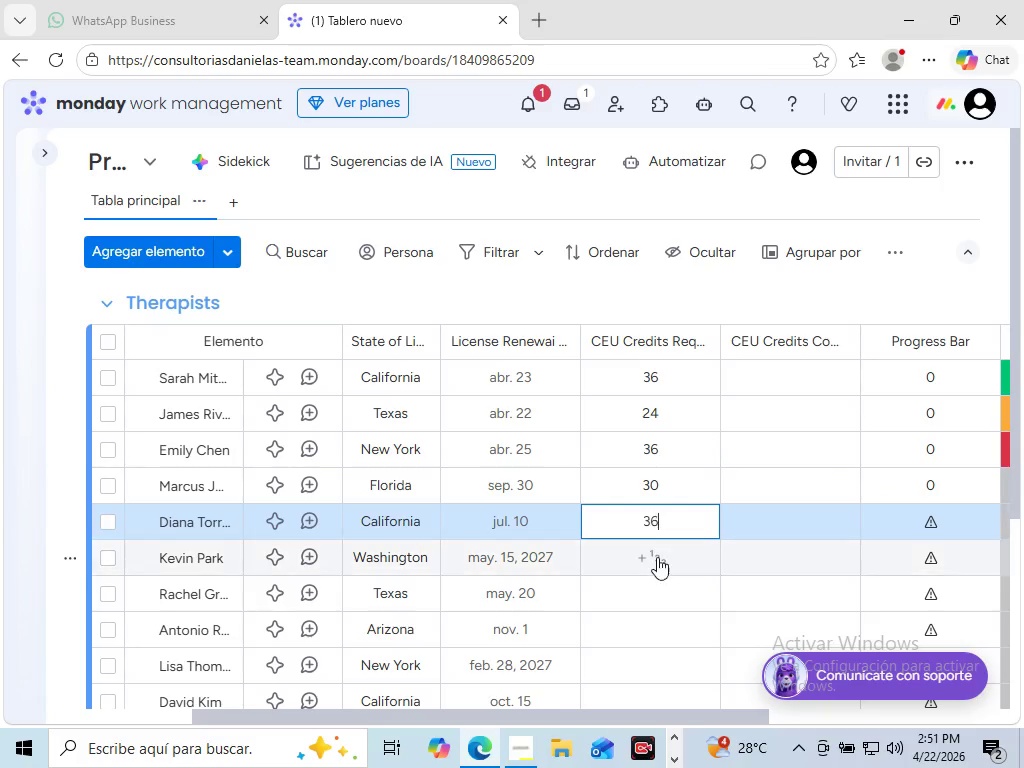 
key(6)
 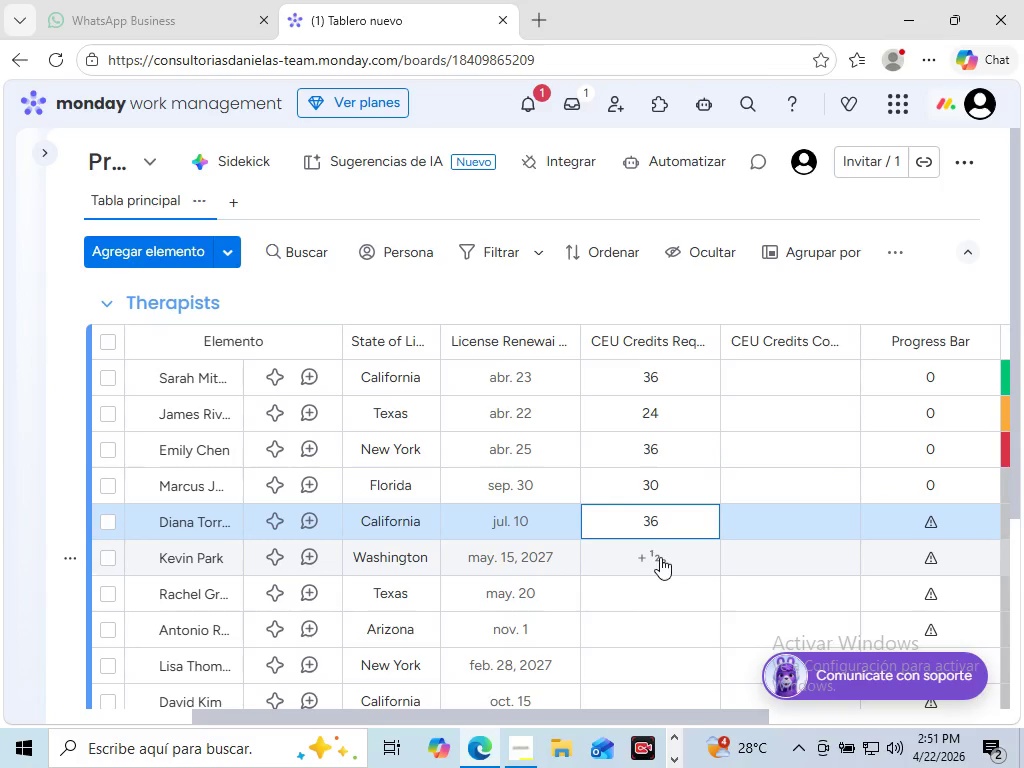 
left_click([660, 557])
 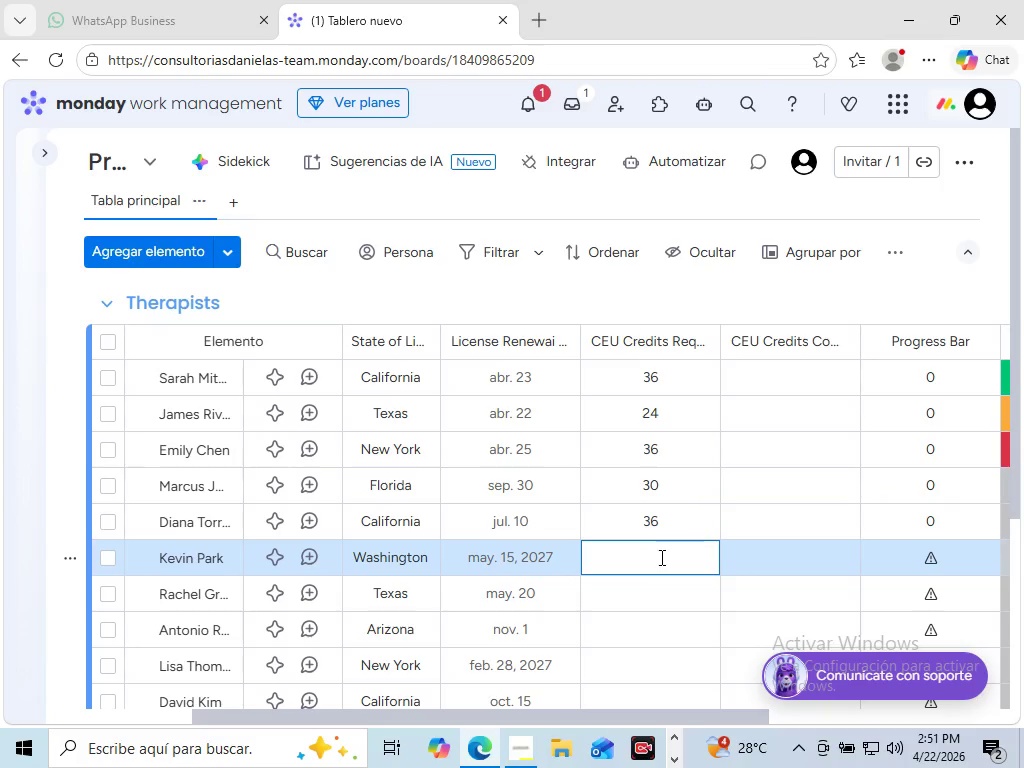 
key(3)
 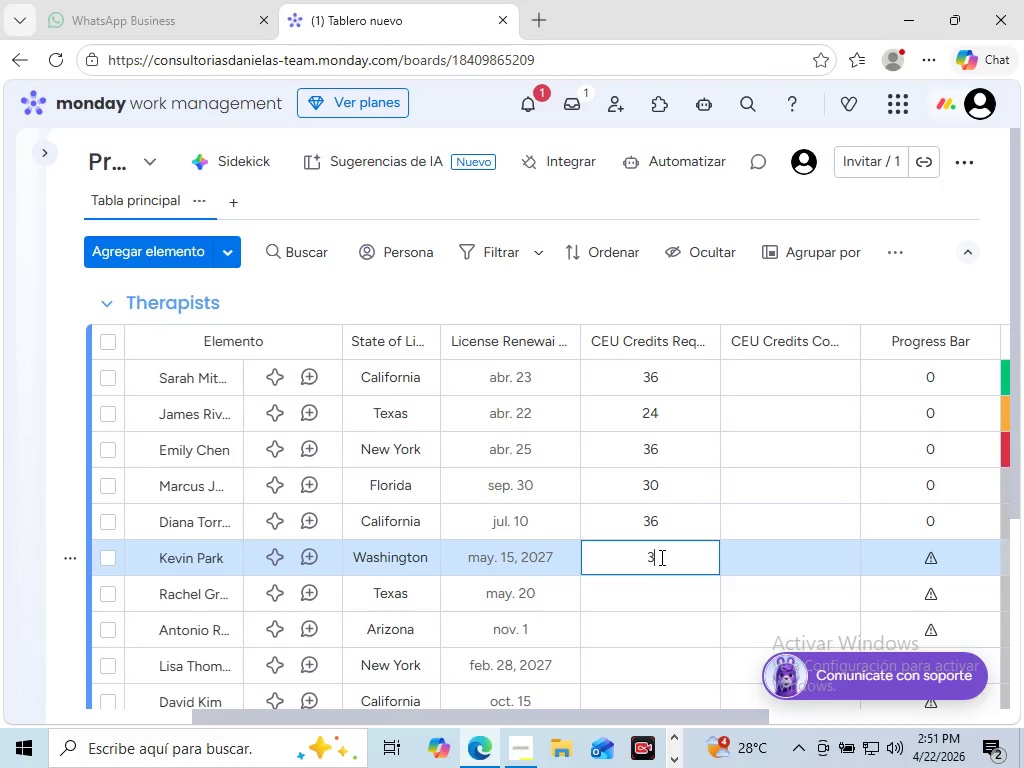 
key(0)
 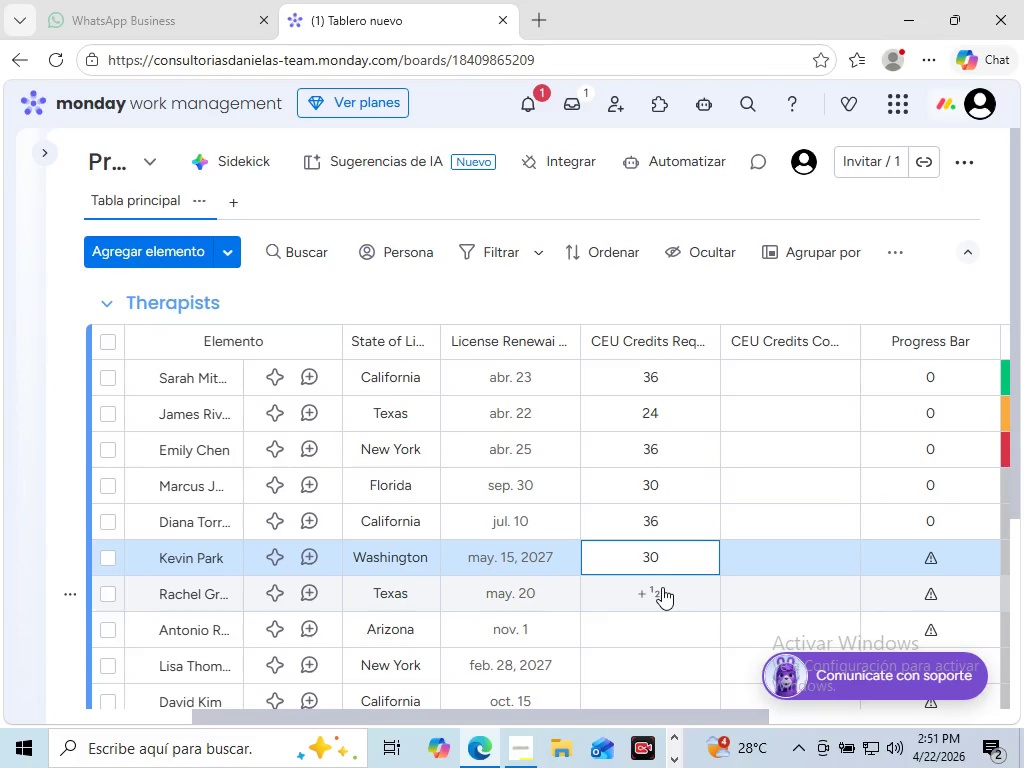 
left_click([662, 587])
 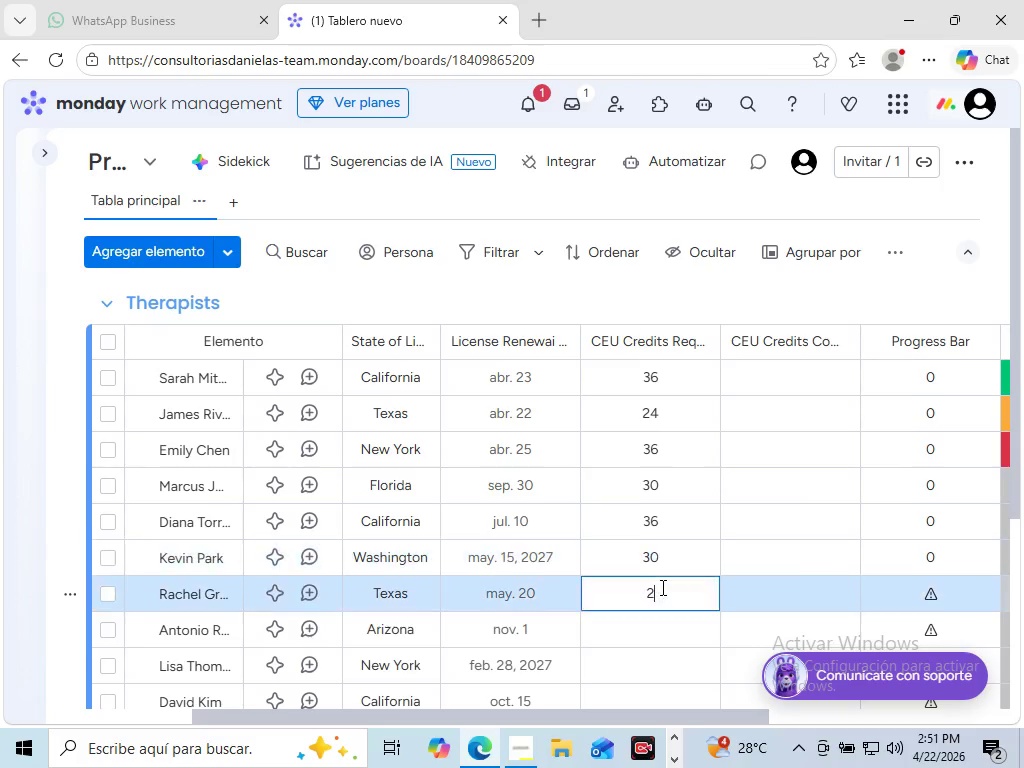 
key(2)
 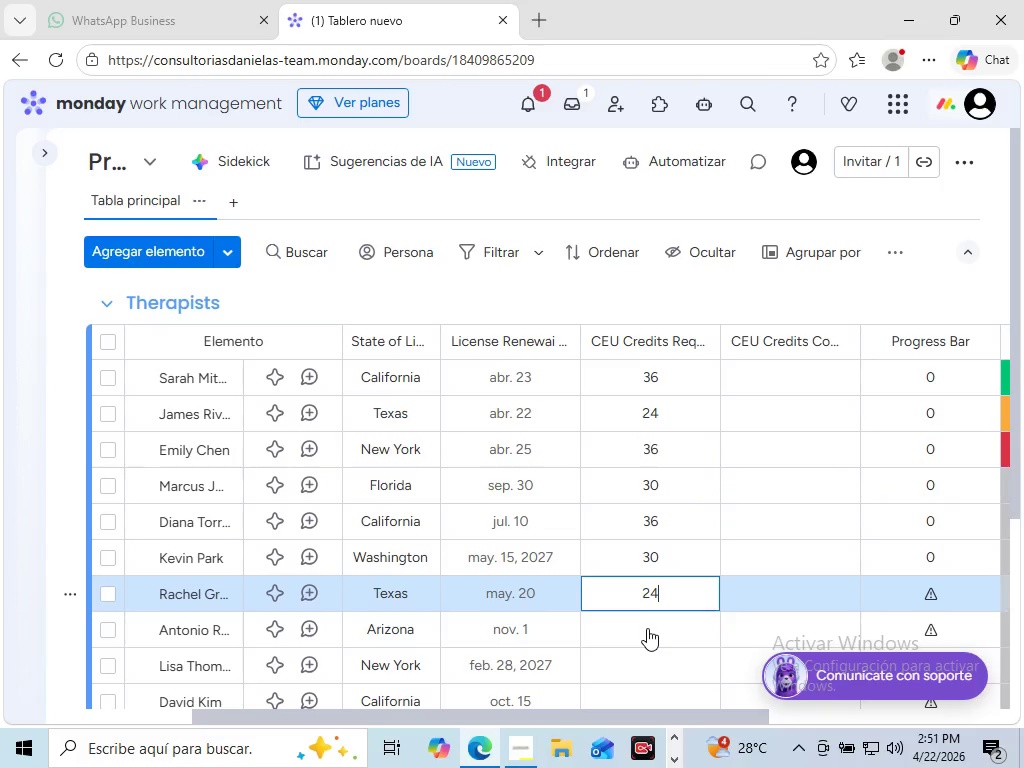 
key(4)
 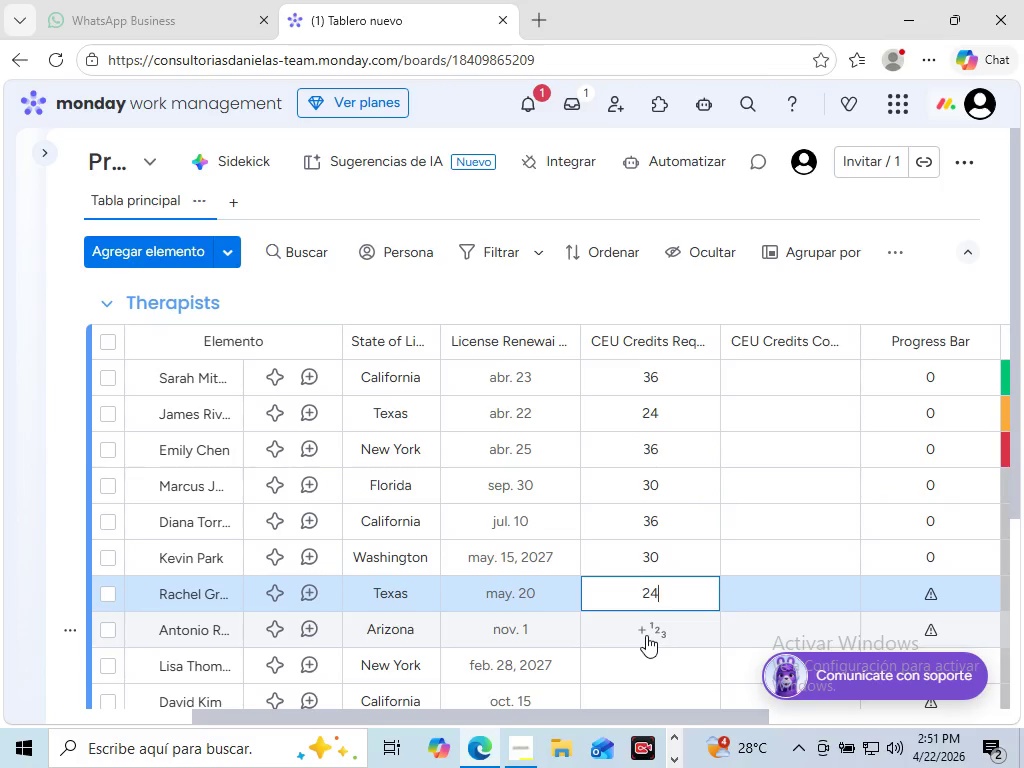 
left_click([646, 635])
 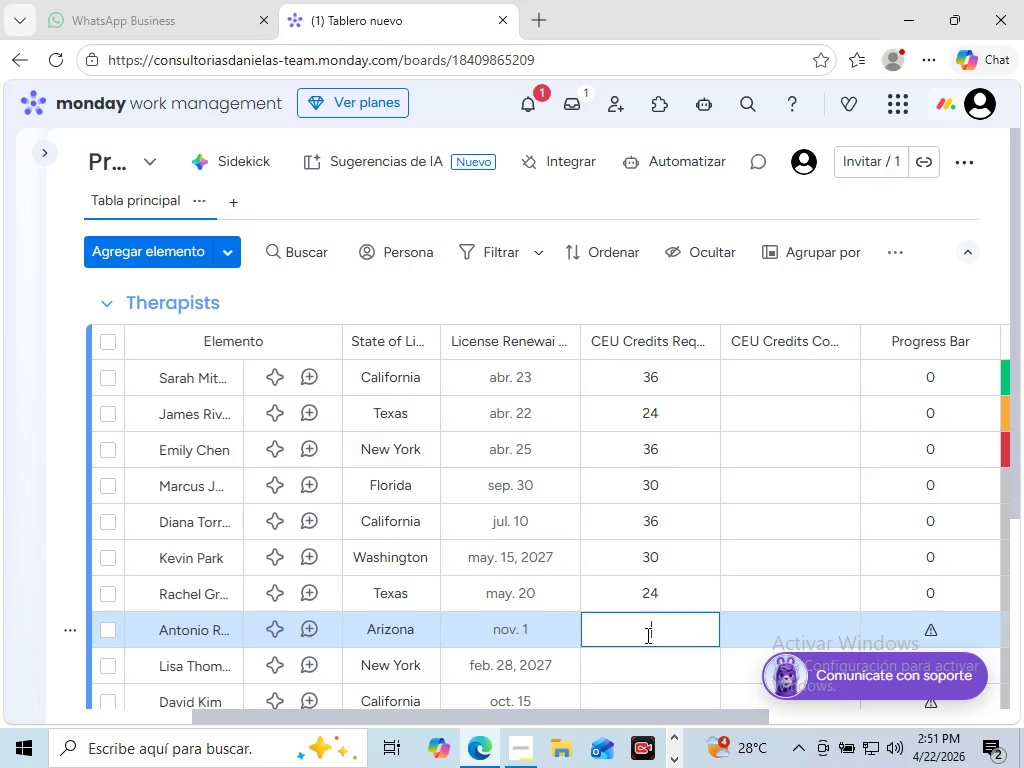 
type(30)
 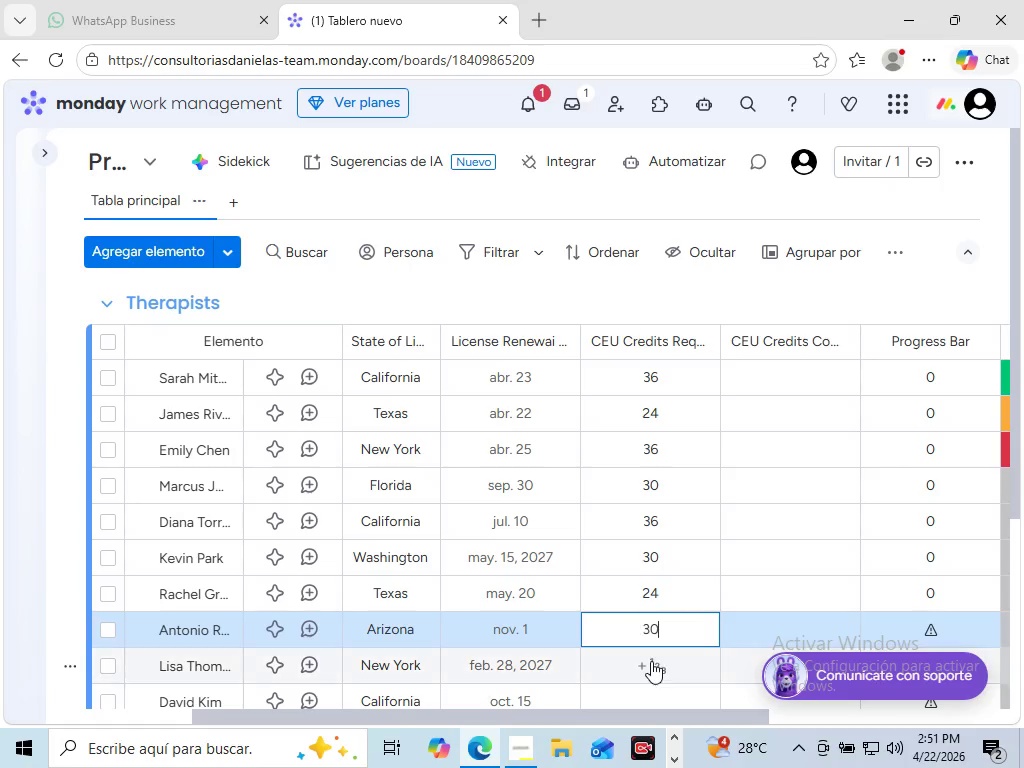 
left_click([651, 661])
 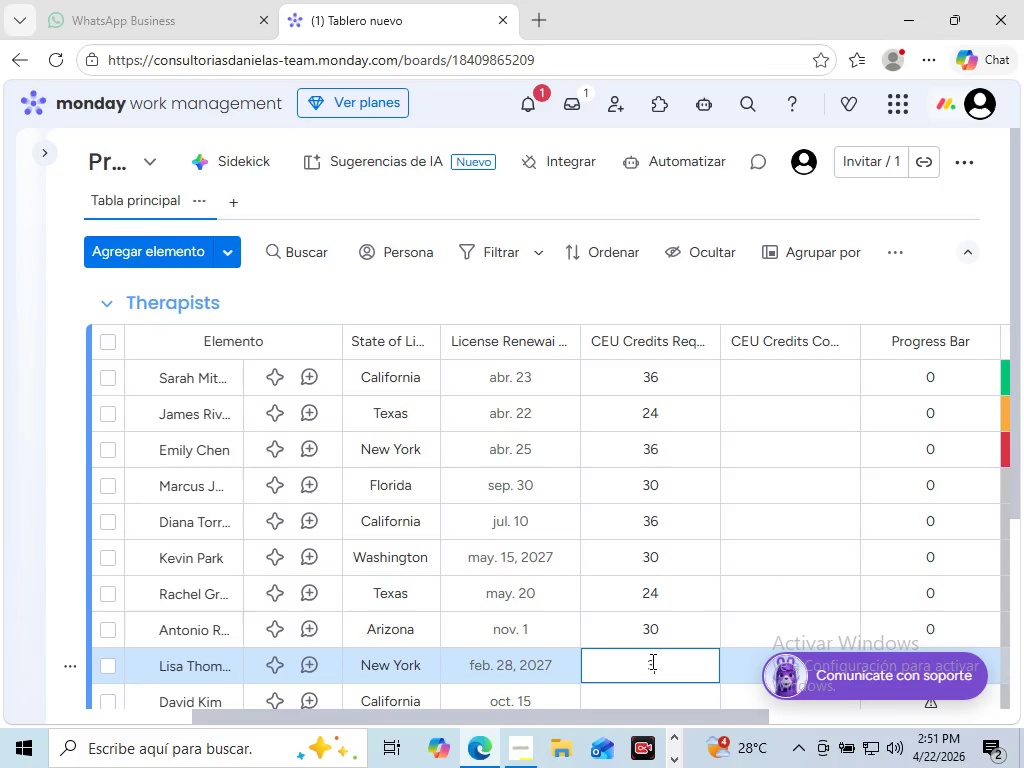 
type(36)
 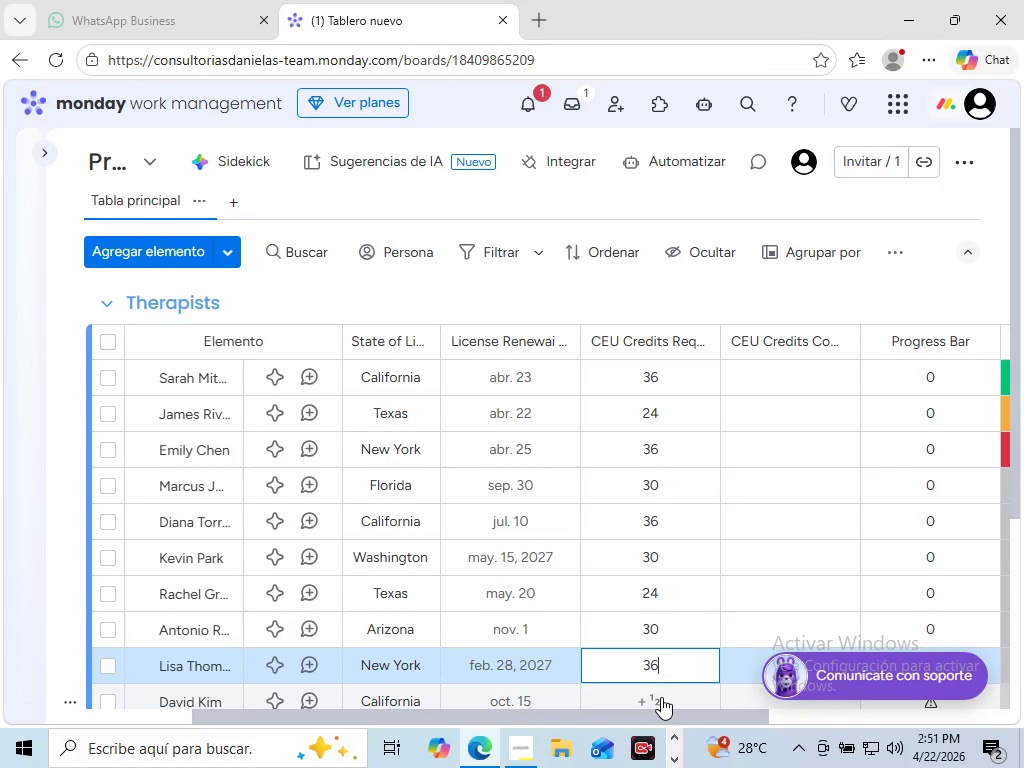 
left_click([661, 697])
 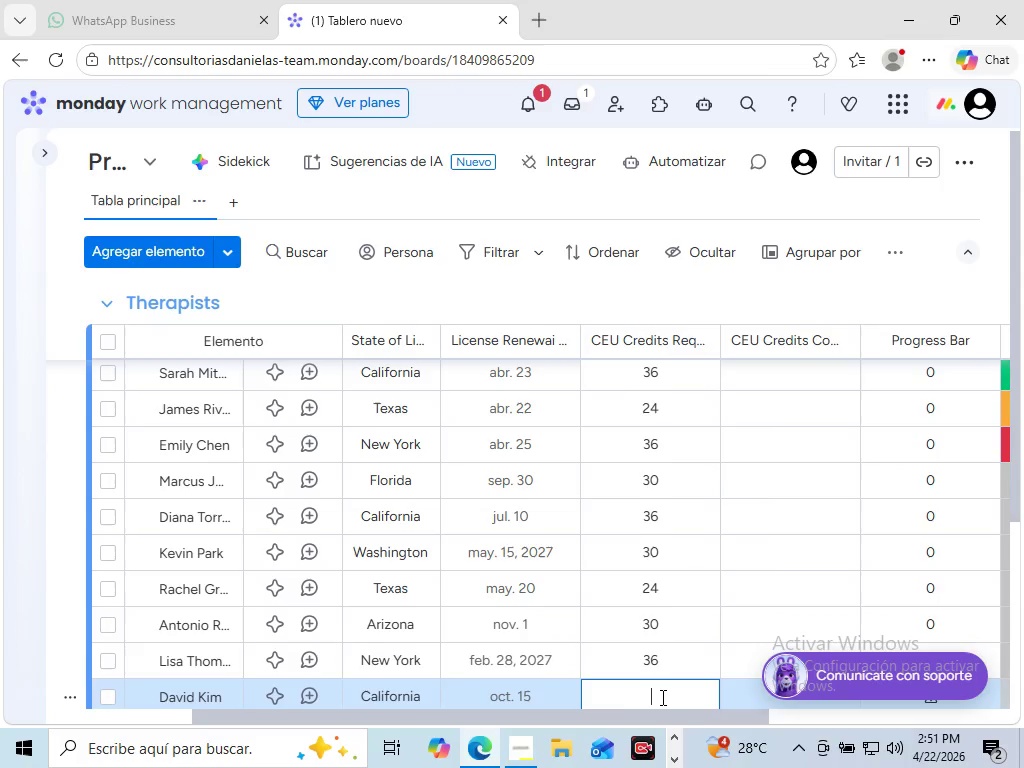 
type(36)
 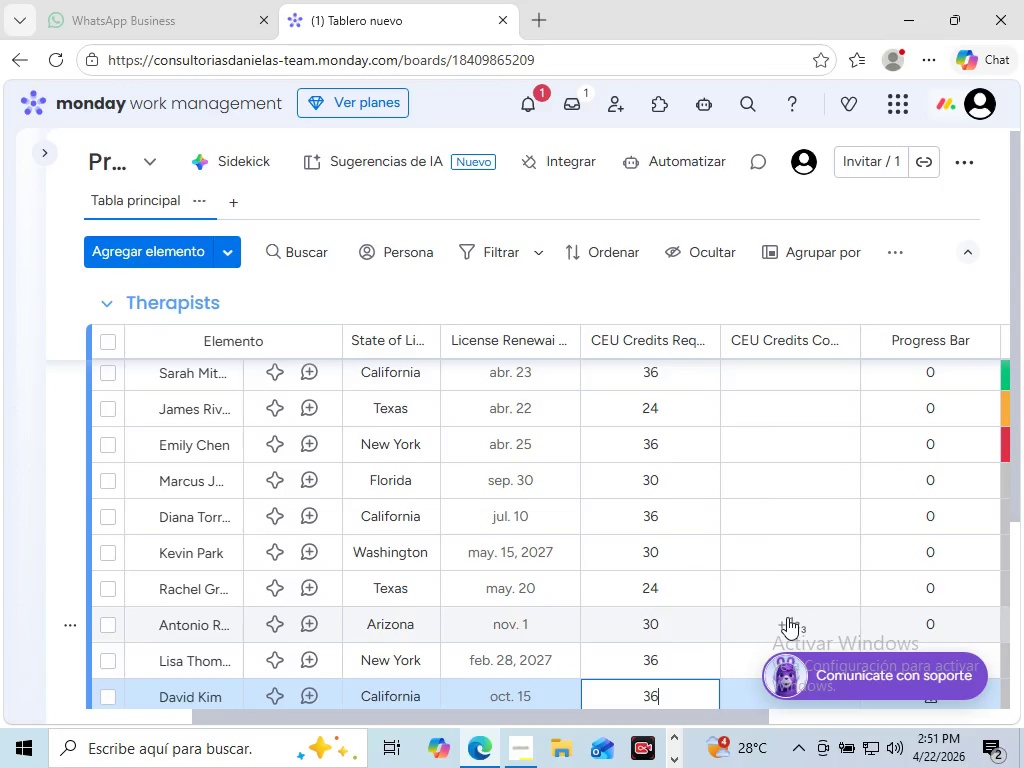 
key(Enter)
 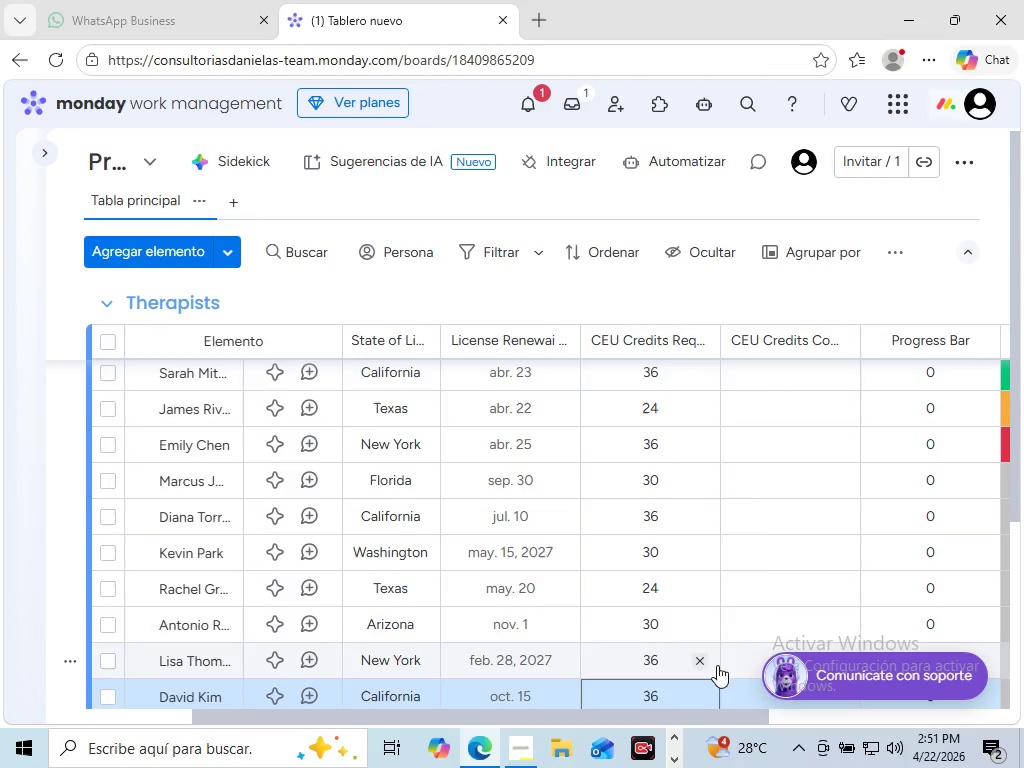 
scroll: coordinate [701, 637], scroll_direction: down, amount: 1.0
 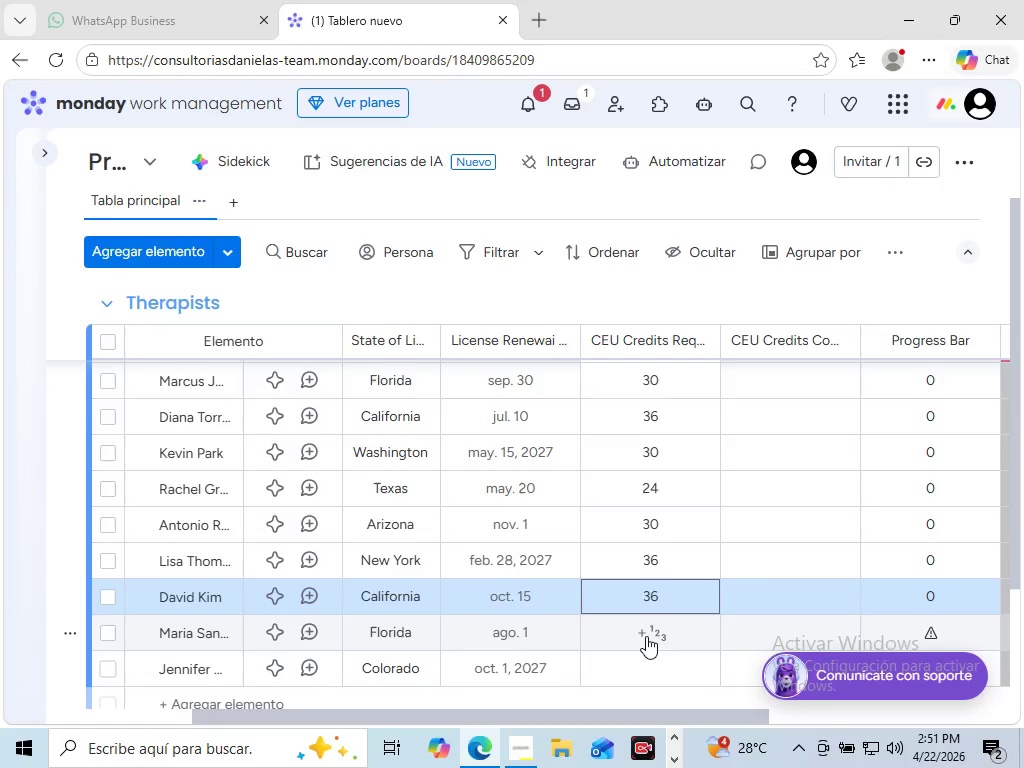 
left_click([646, 636])
 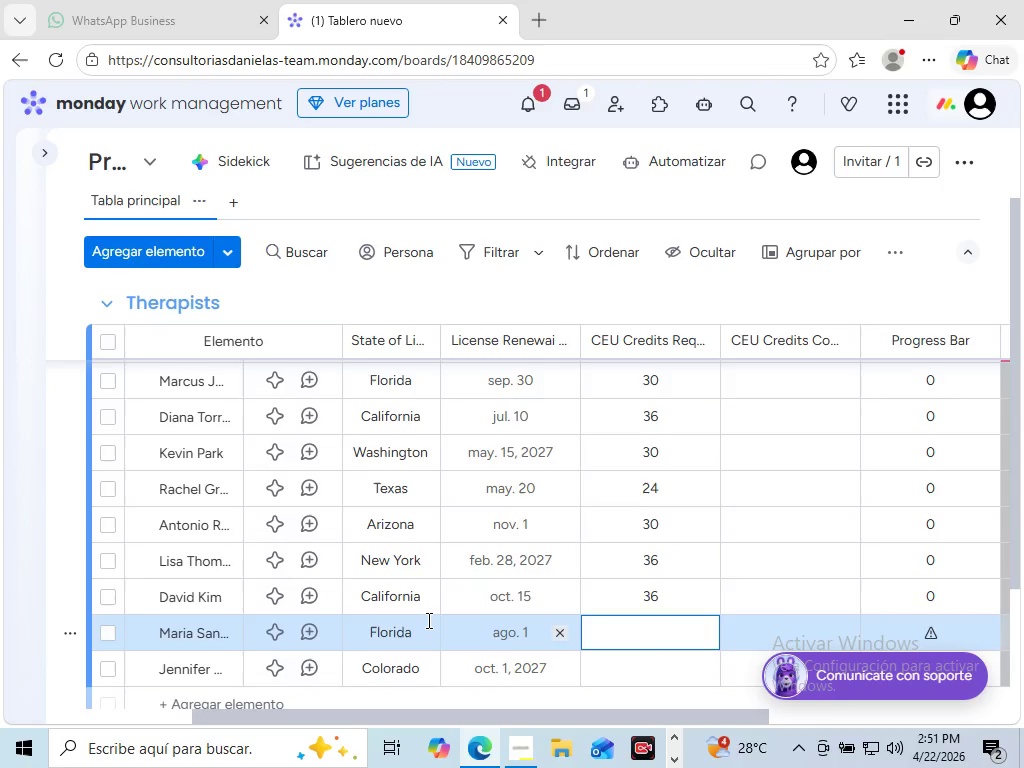 
mouse_move([207, 590])
 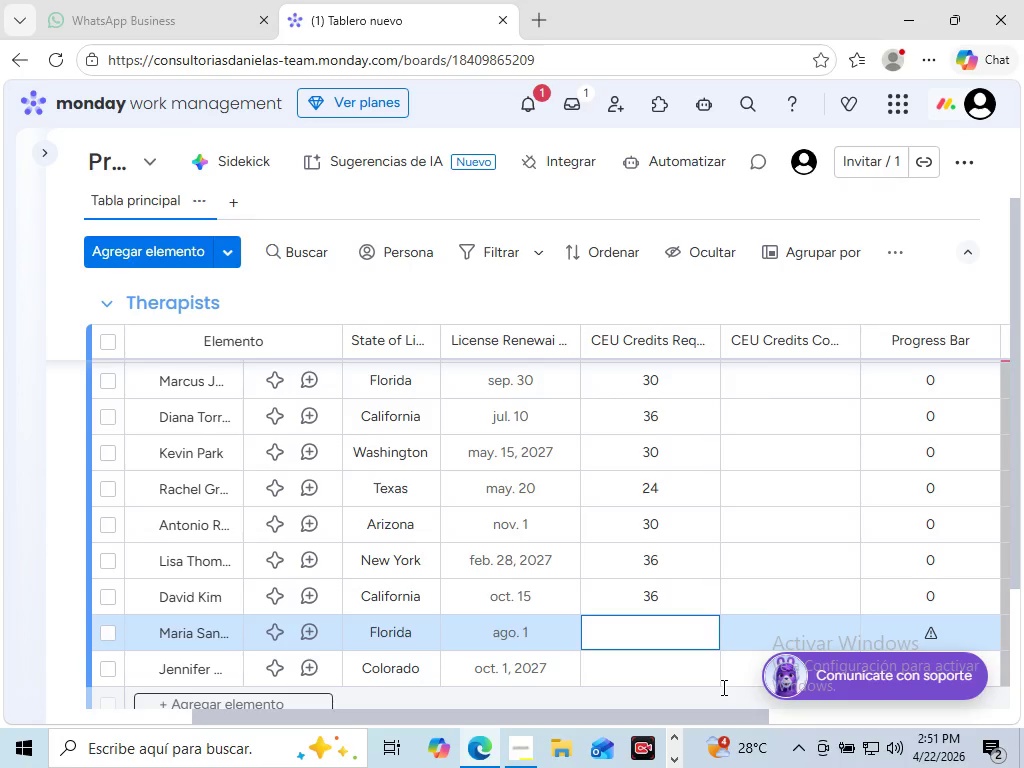 
type(24)
 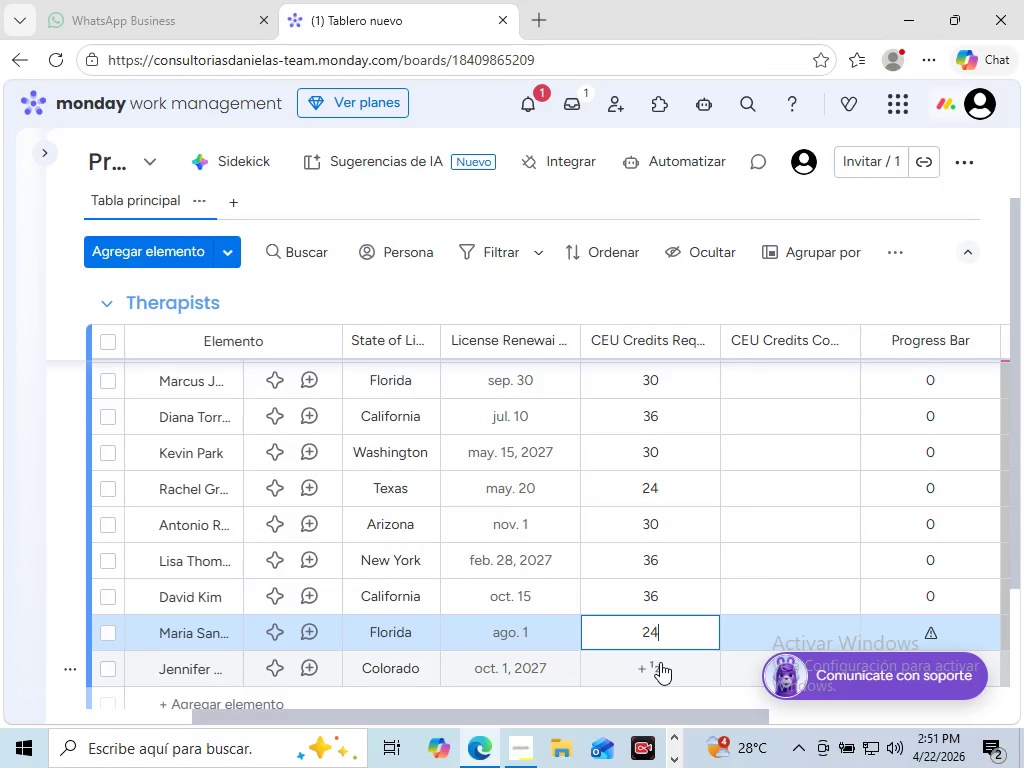 
left_click([660, 662])
 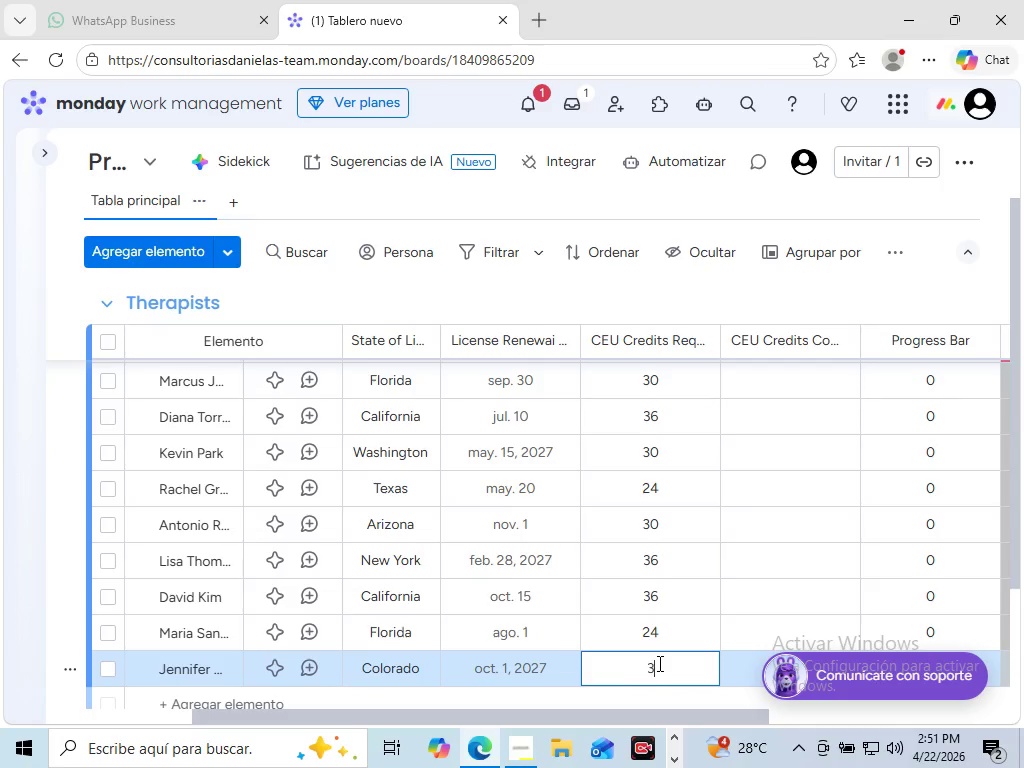 
type(30)
 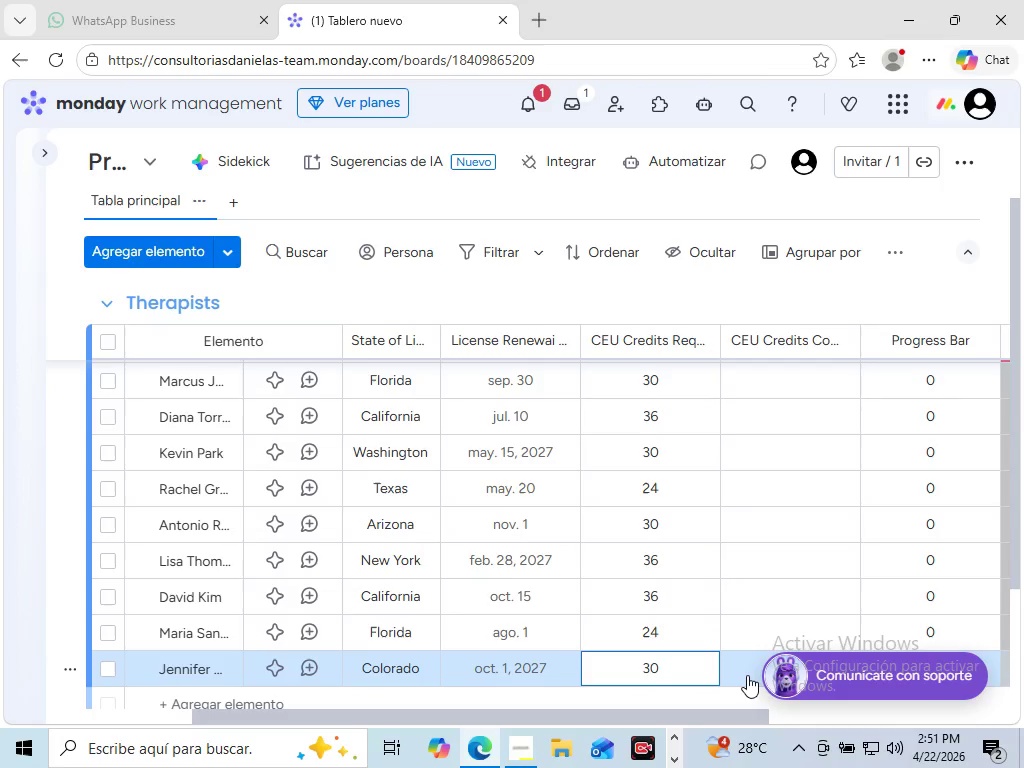 
left_click([747, 675])
 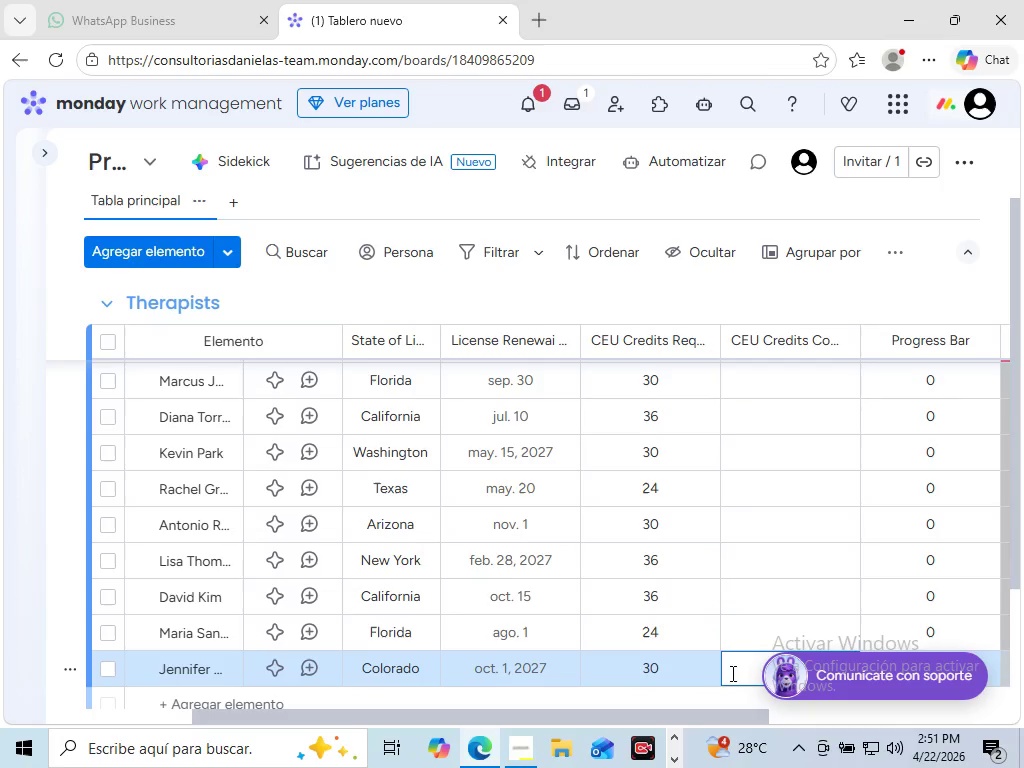 
type(30)
 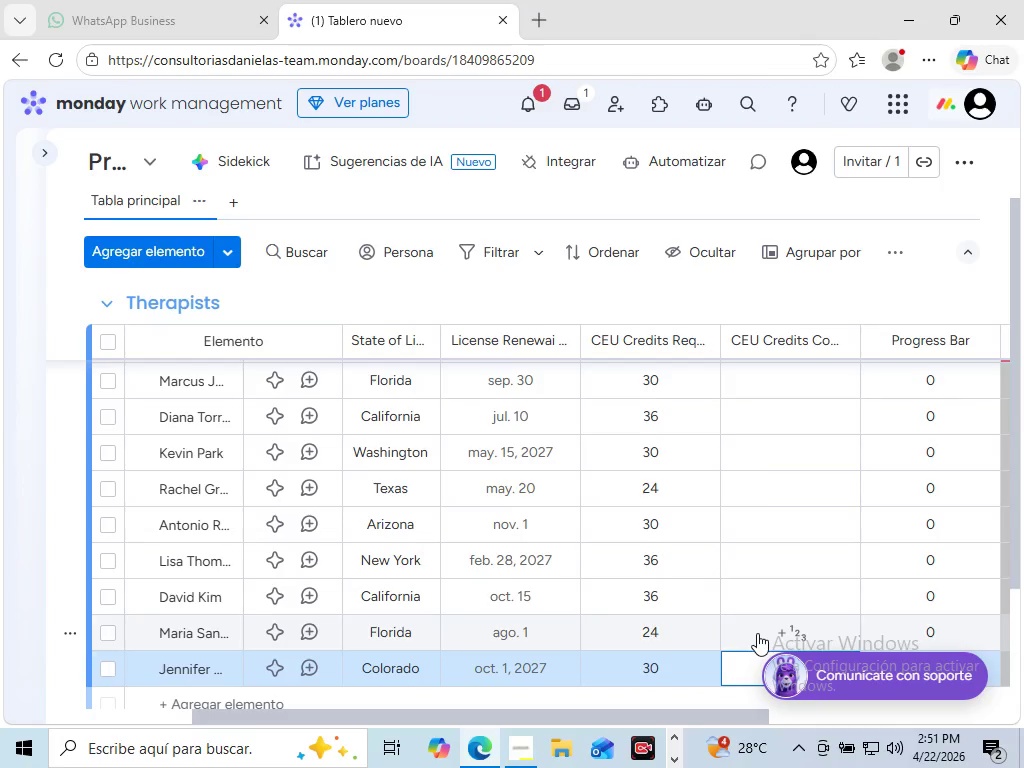 
left_click([757, 633])
 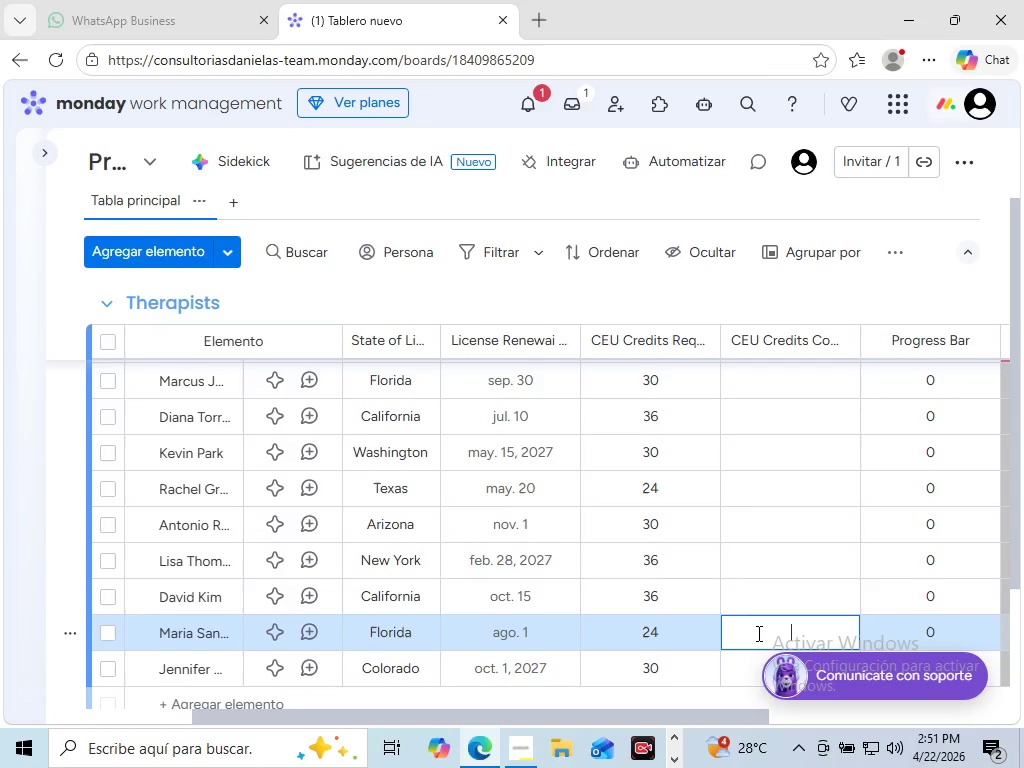 
key(2)
 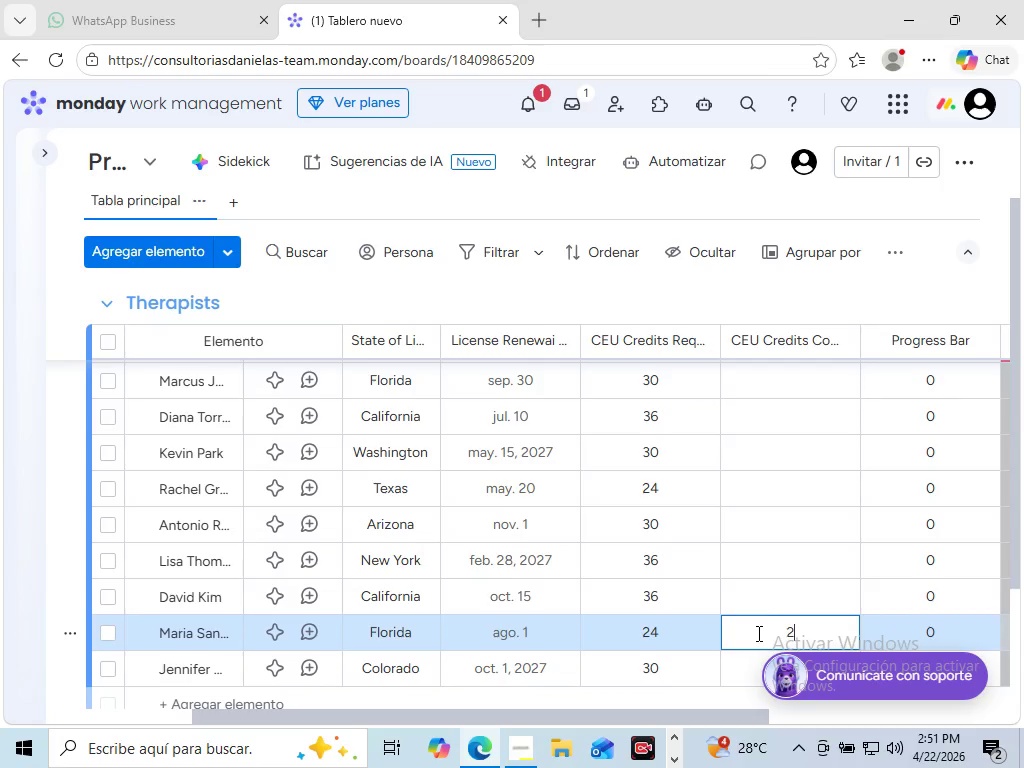 
key(0)
 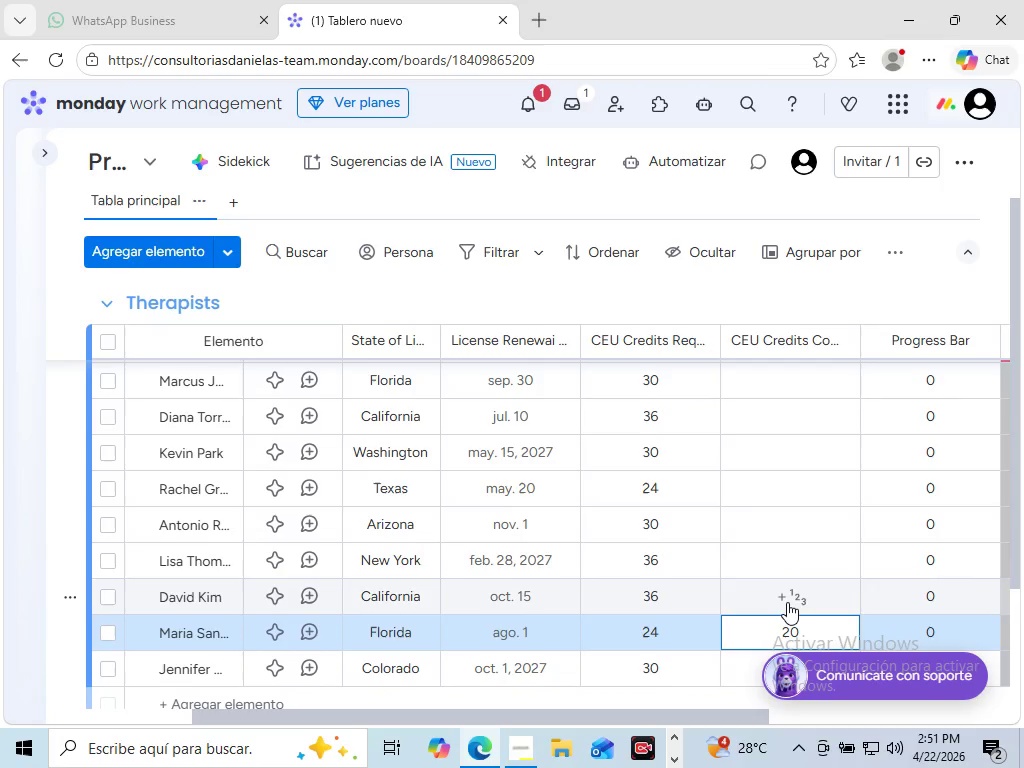 
left_click([787, 602])
 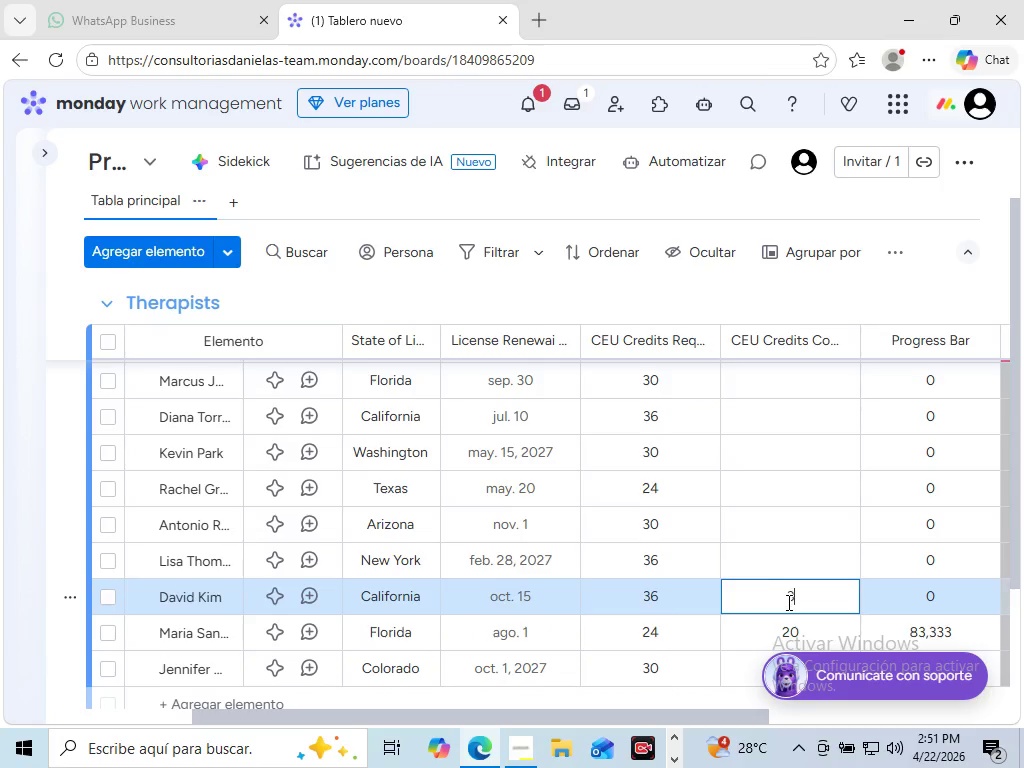 
type(31)
 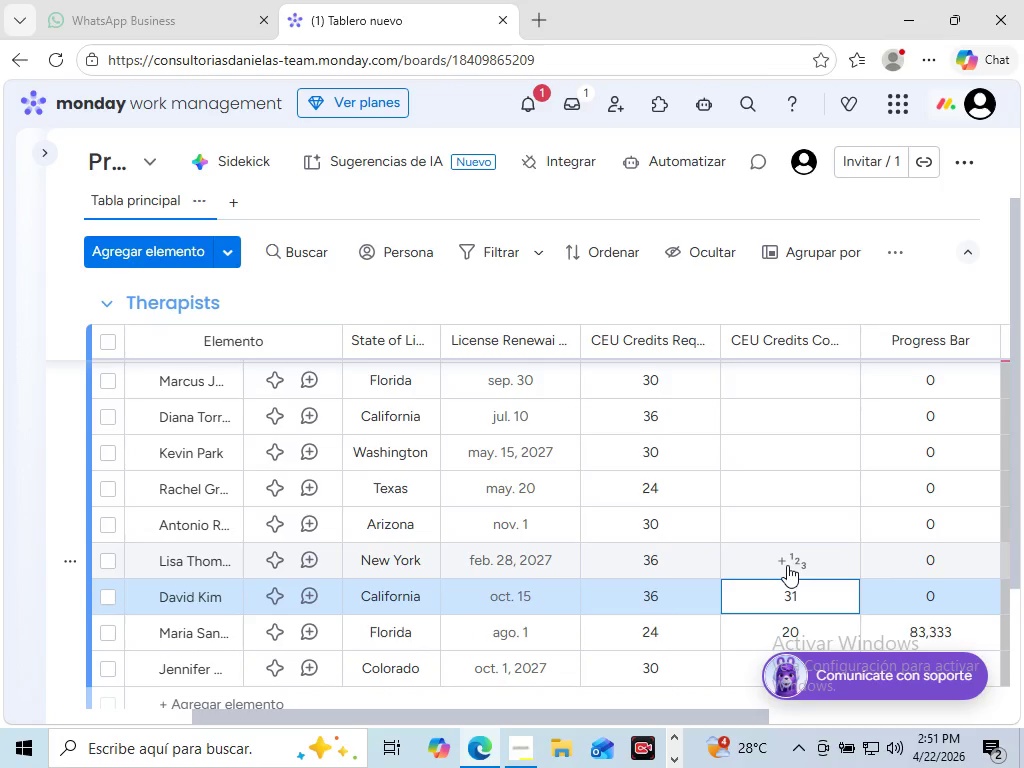 
left_click([787, 565])
 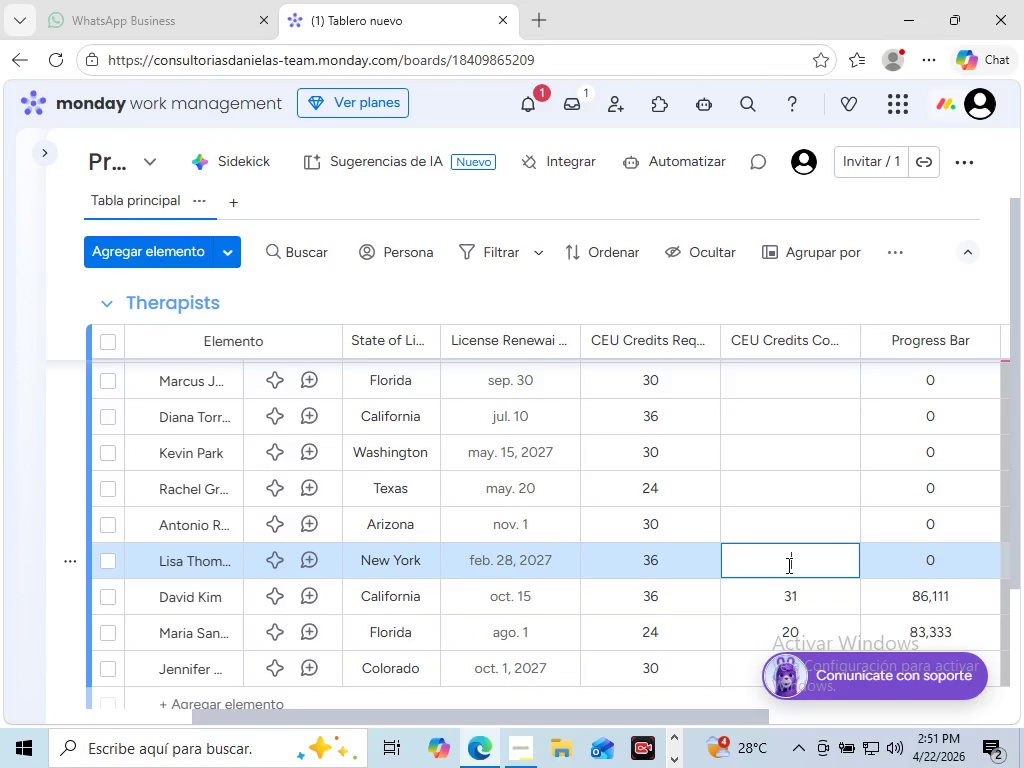 
key(5)
 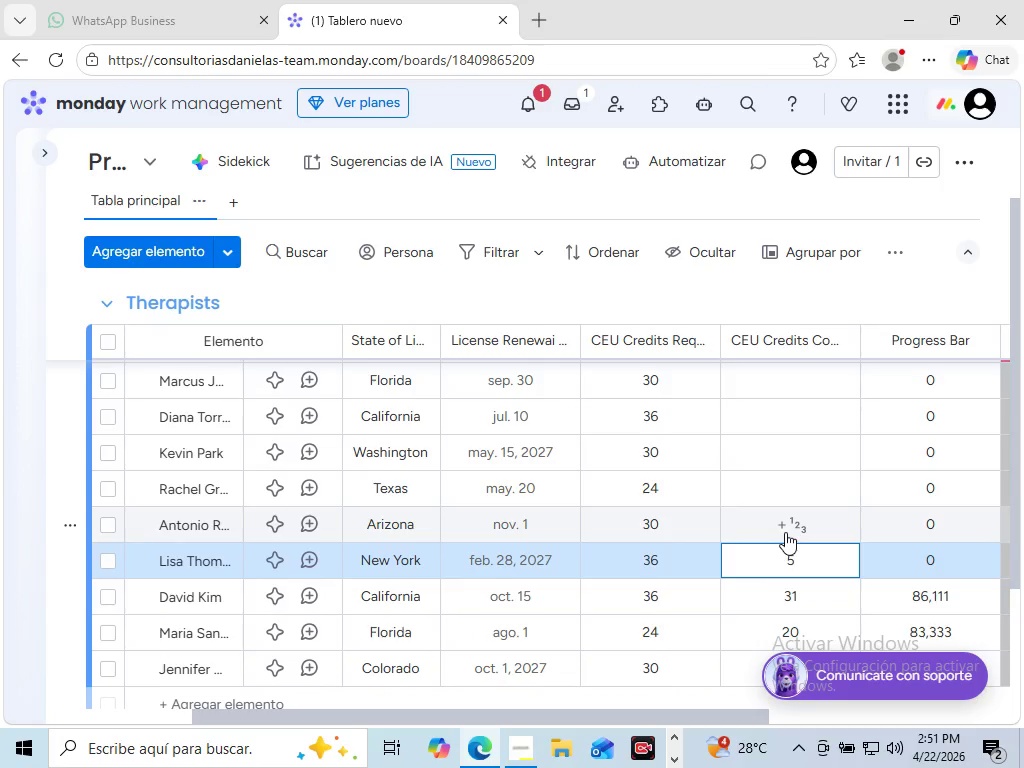 
left_click([785, 532])
 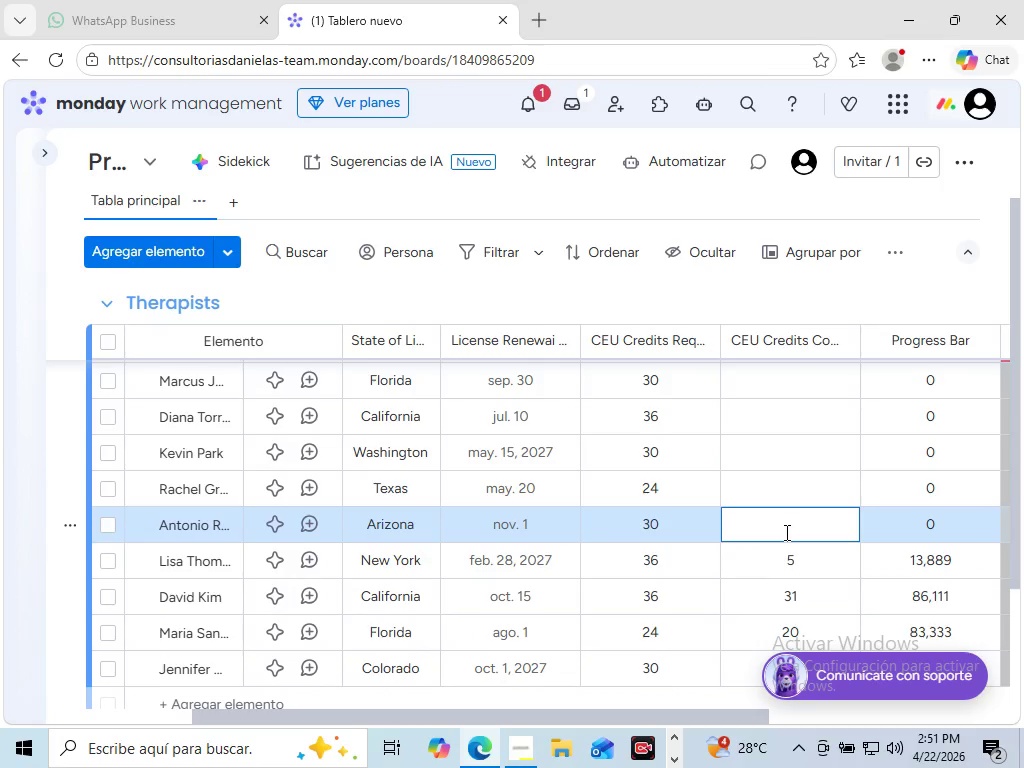 
key(2)
 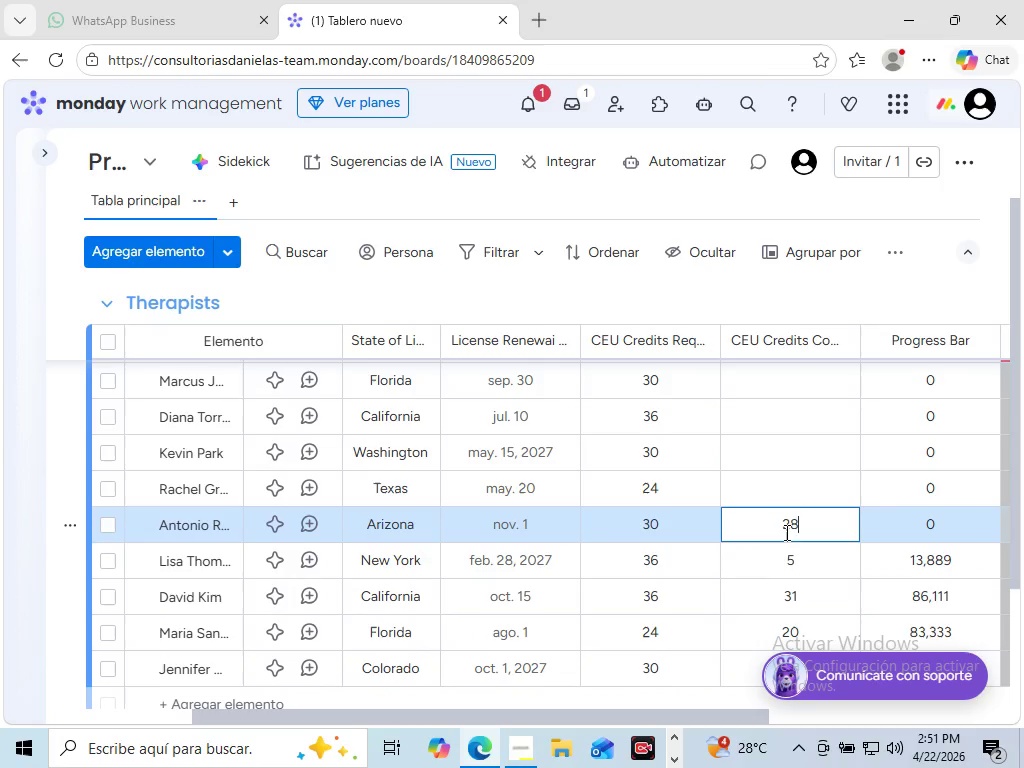 
key(8)
 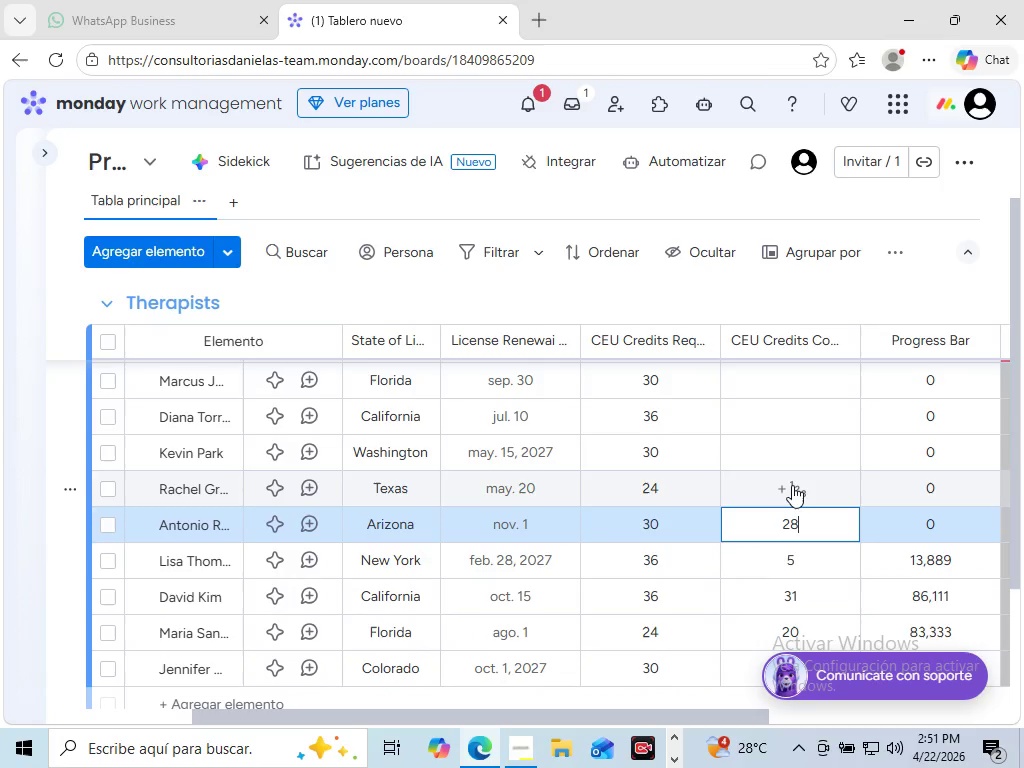 
left_click([792, 485])
 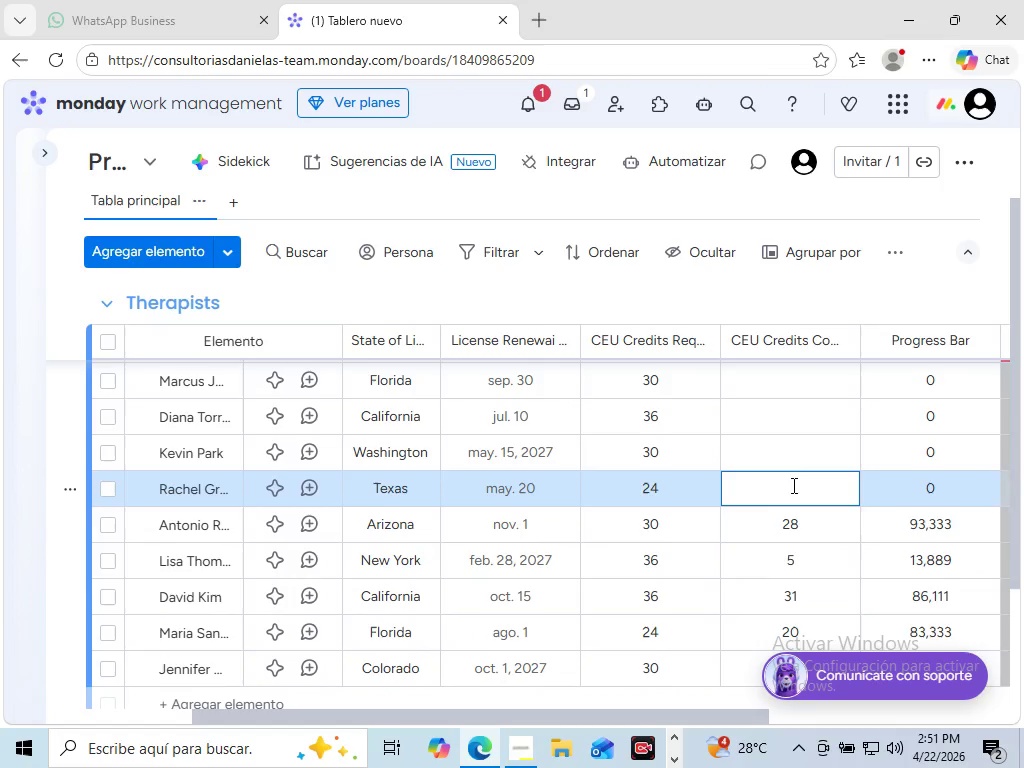 
type(18)
 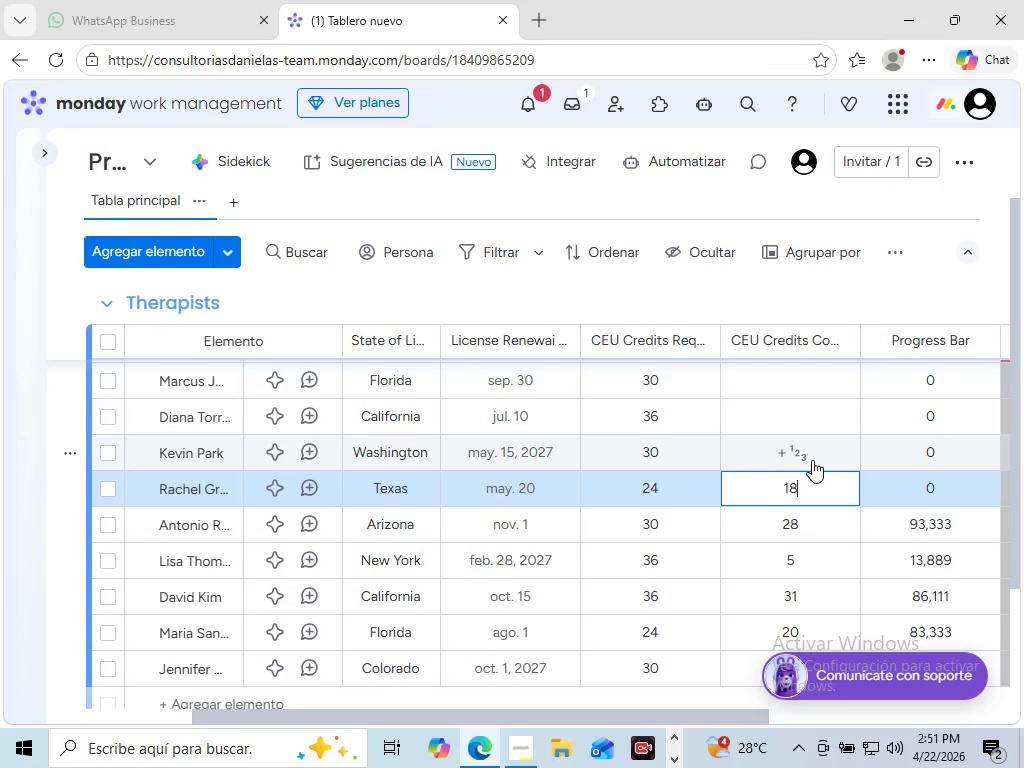 
left_click([812, 460])
 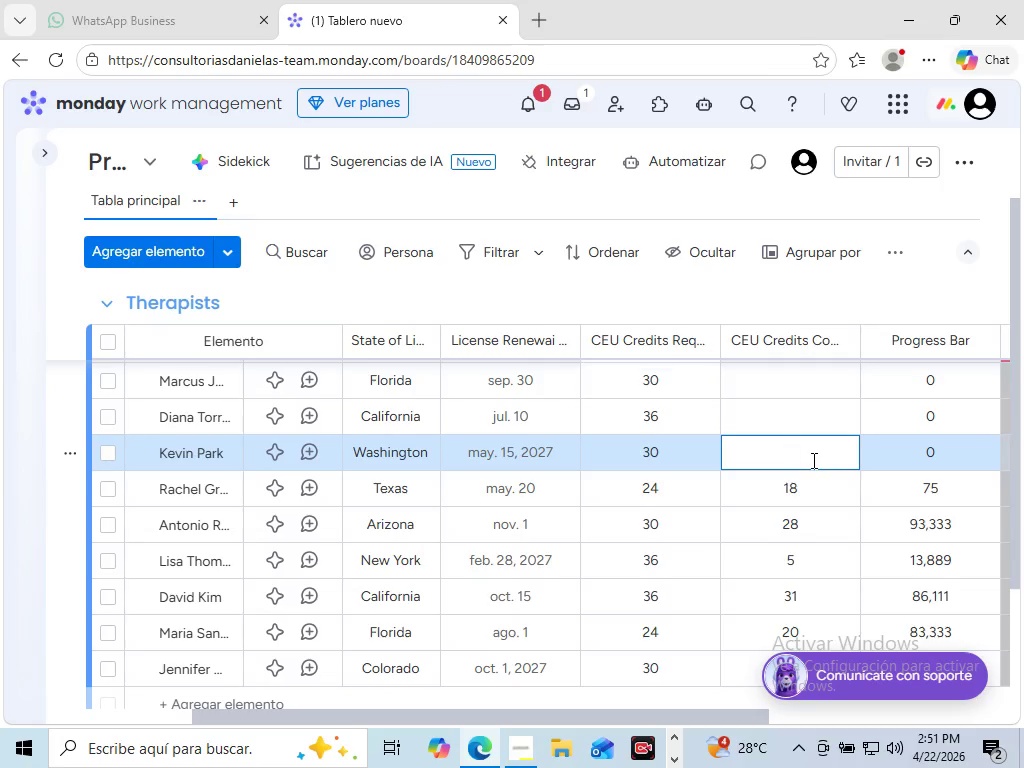 
type(22)
 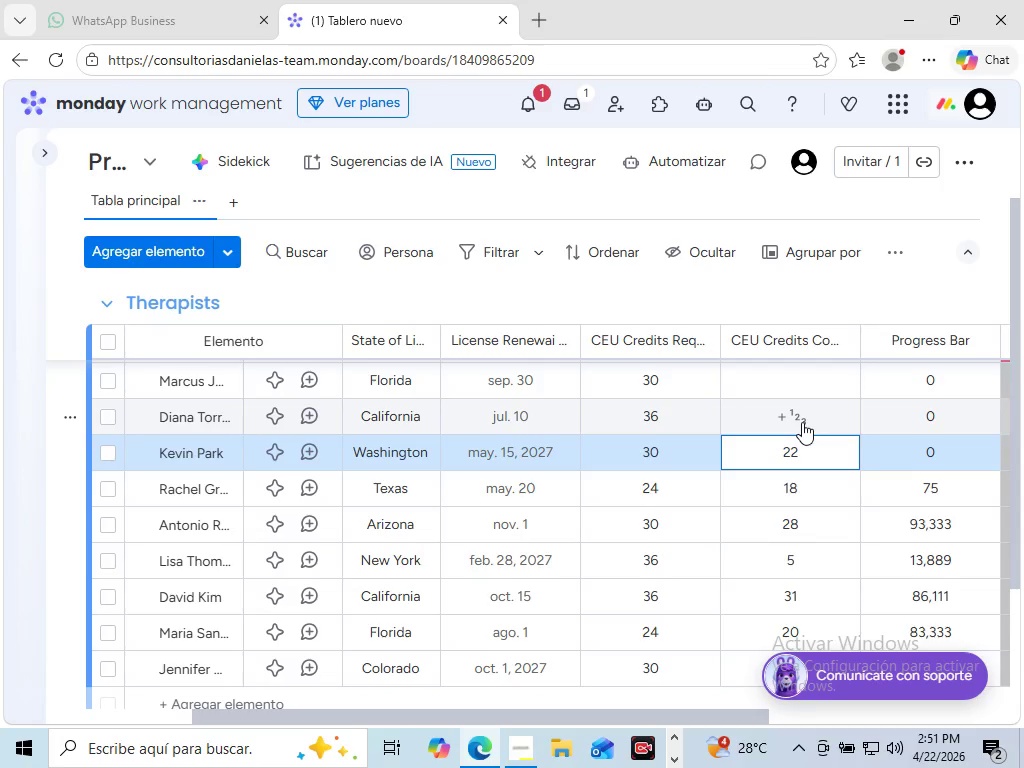 
left_click([802, 422])
 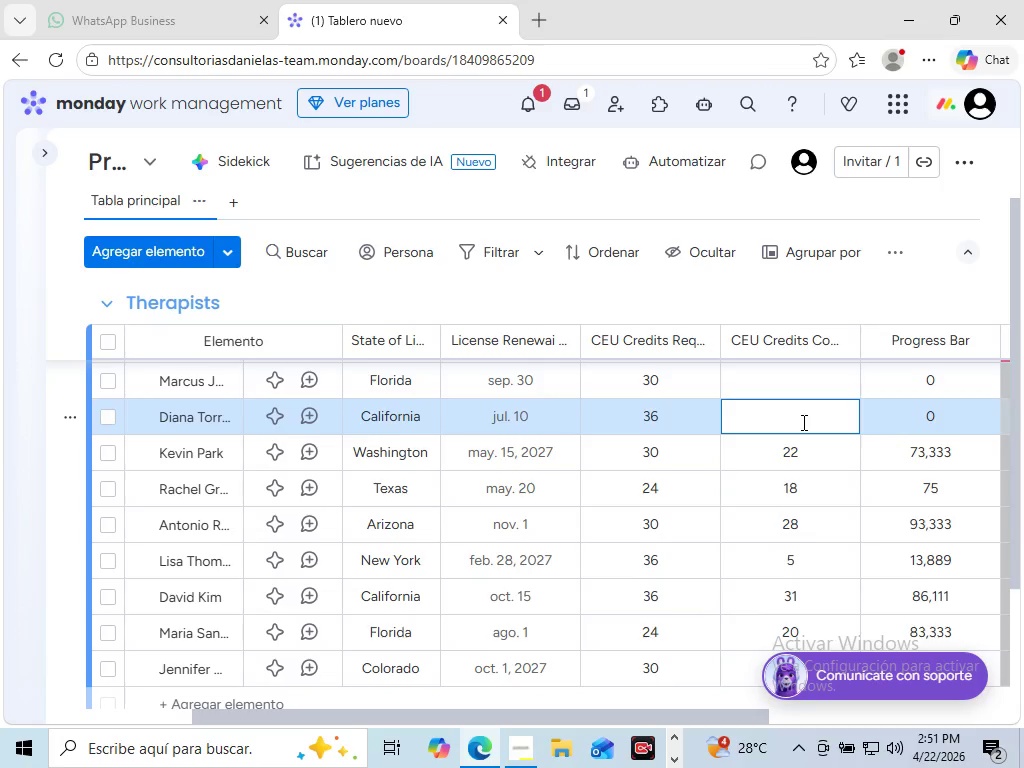 
key(3)
 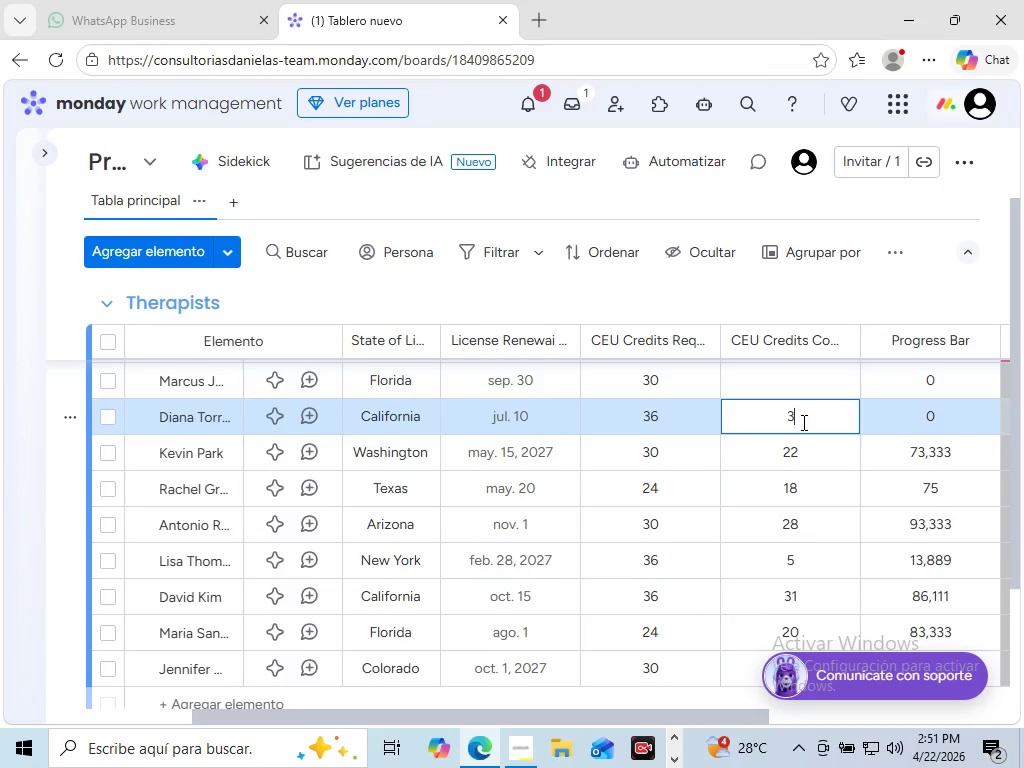 
key(5)
 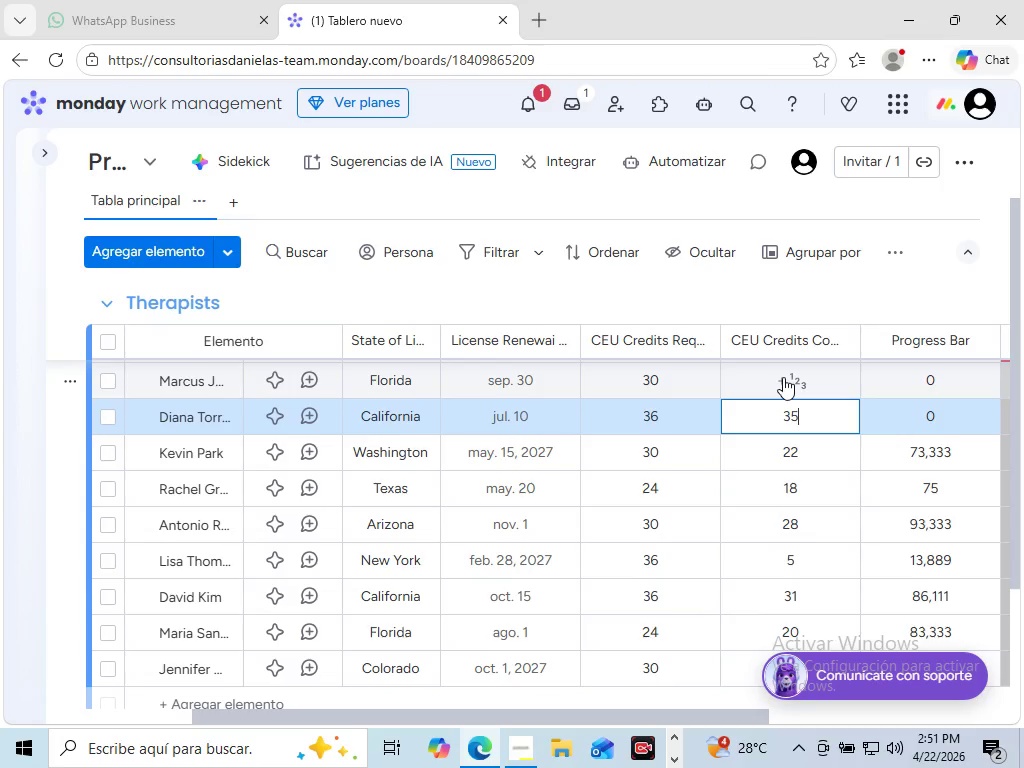 
key(Backspace)
 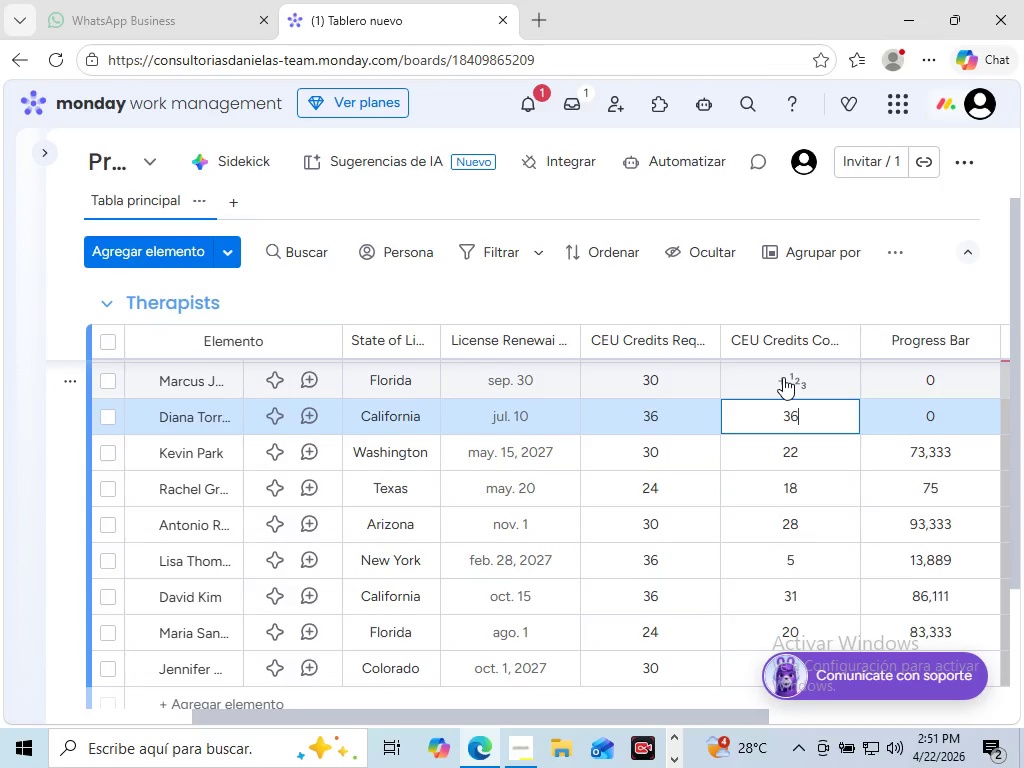 
key(6)
 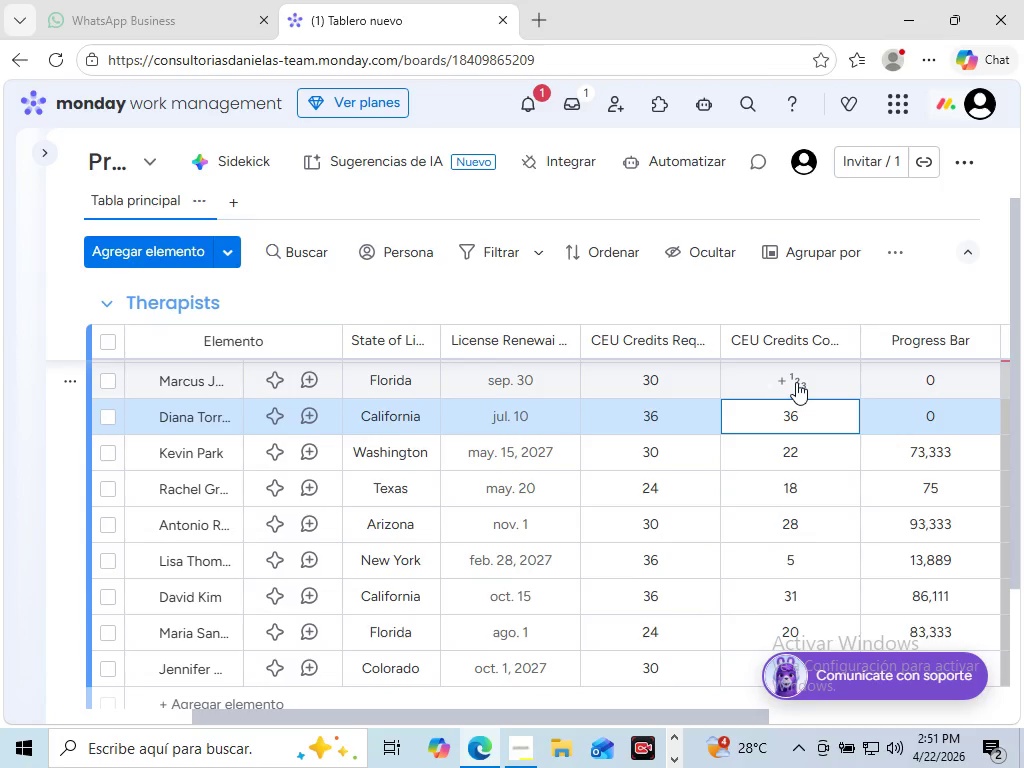 
left_click([796, 382])
 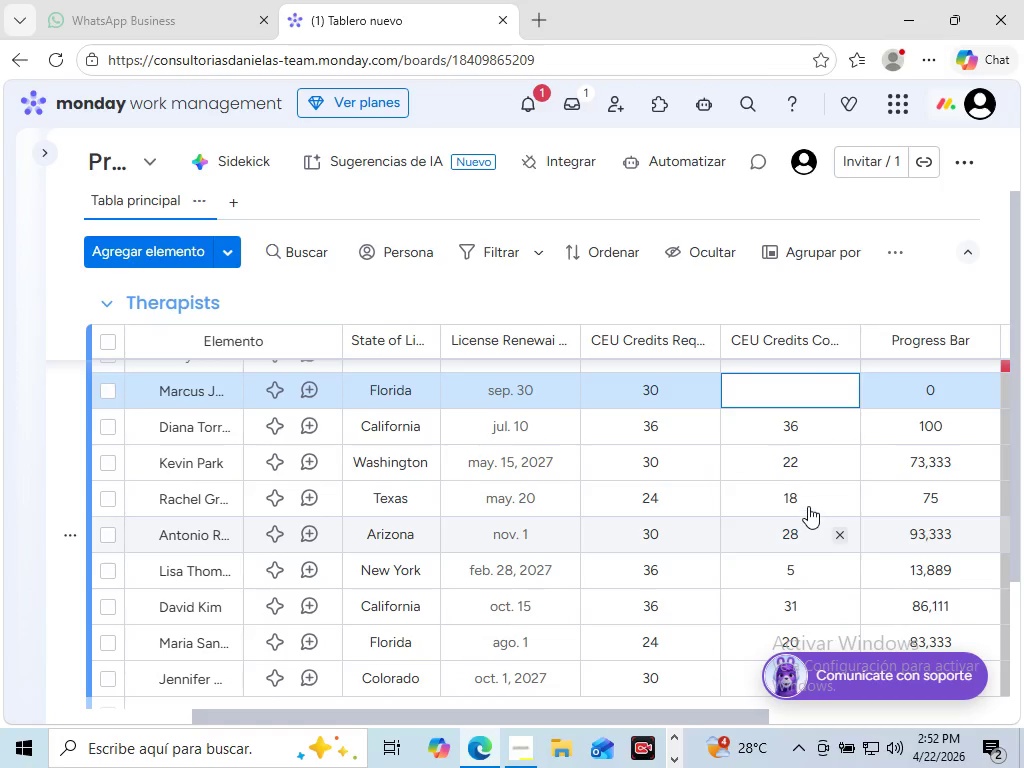 
wait(10.89)
 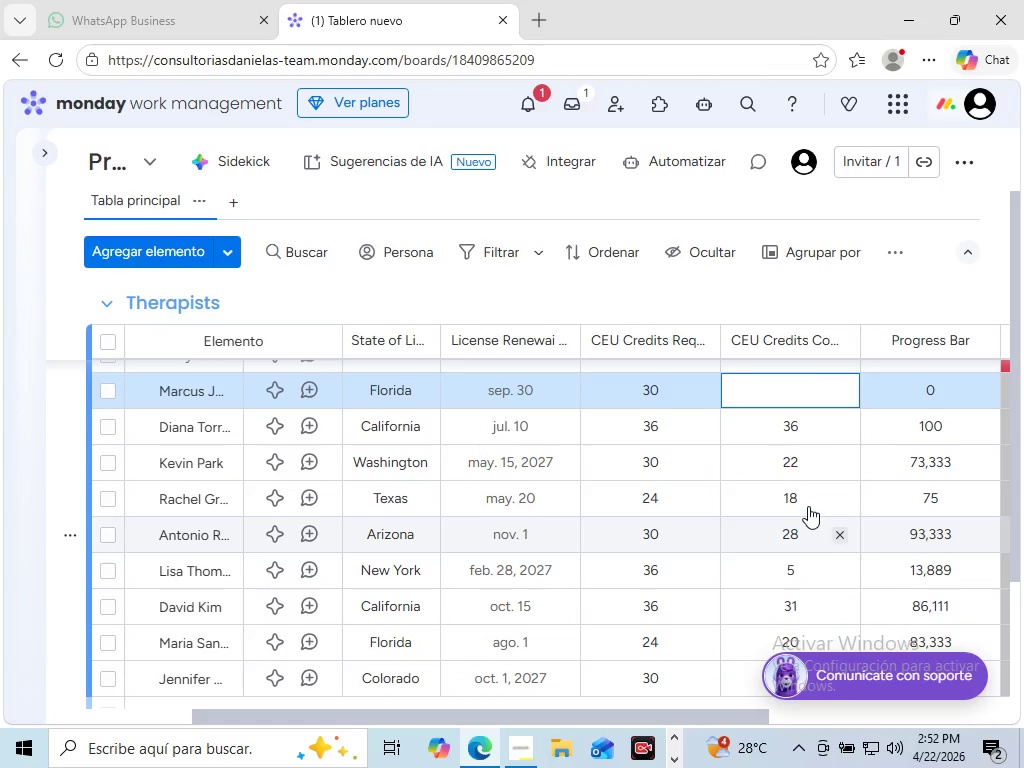 
key(1)
 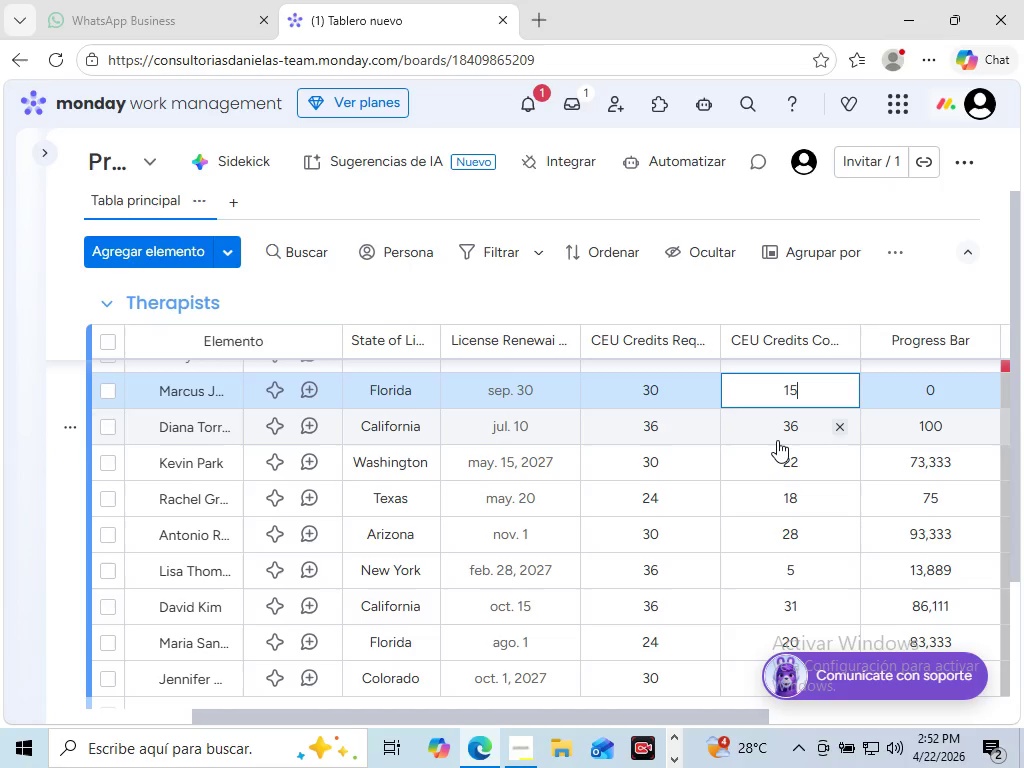 
key(5)
 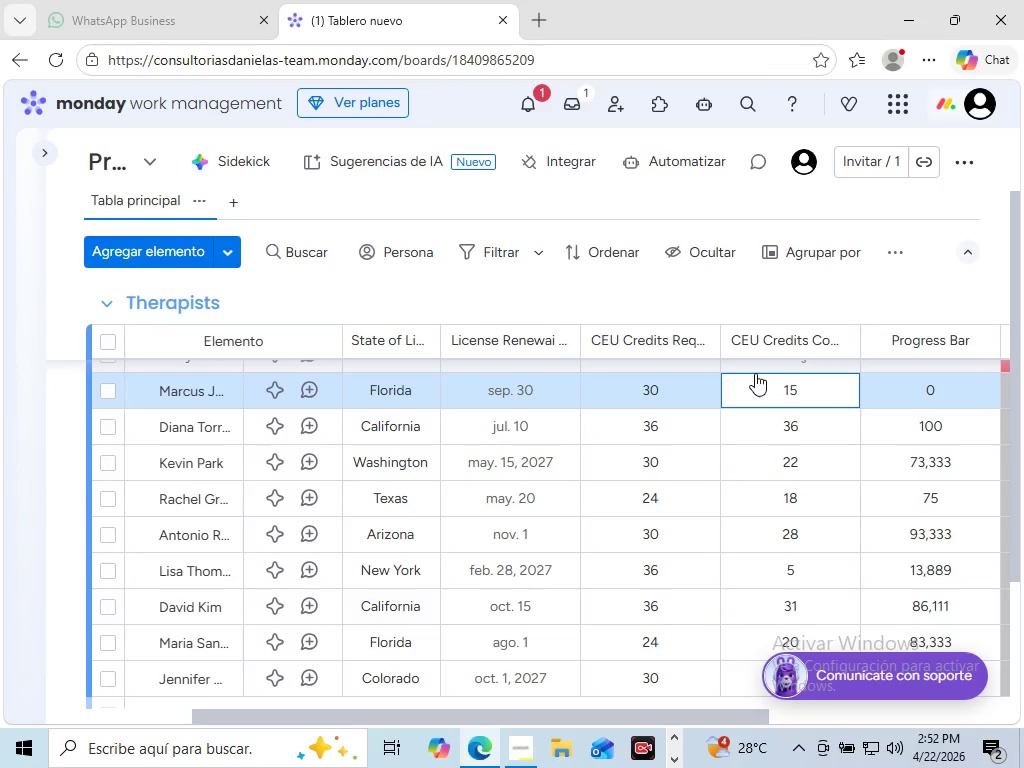 
left_click([768, 370])
 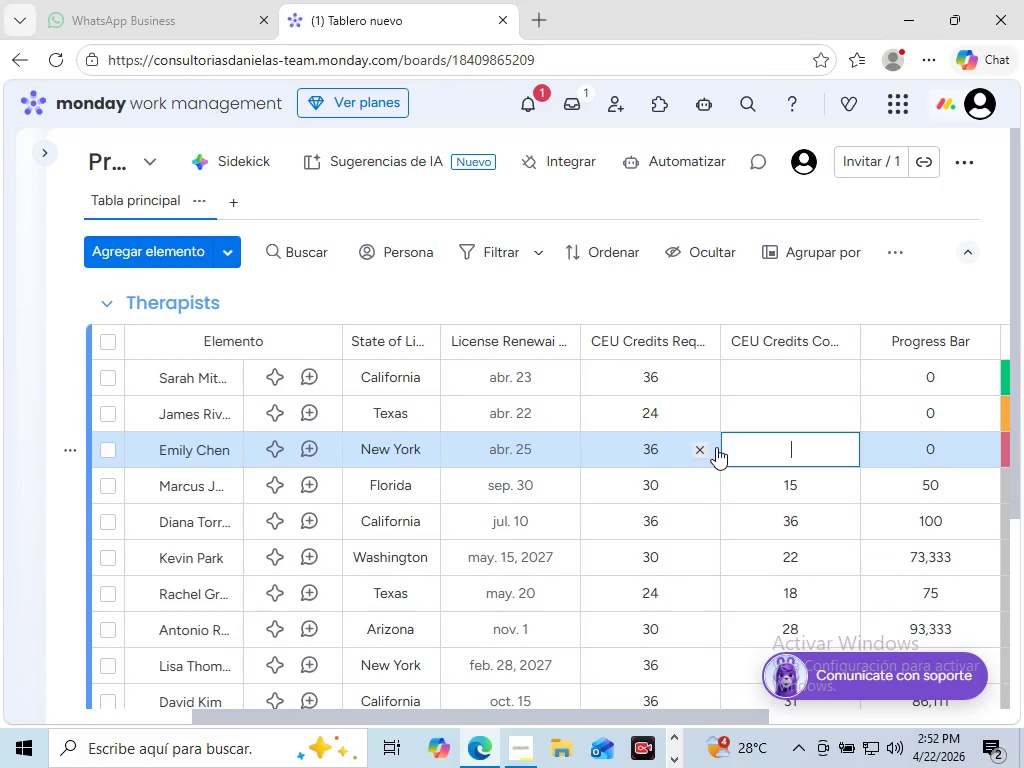 
wait(5.14)
 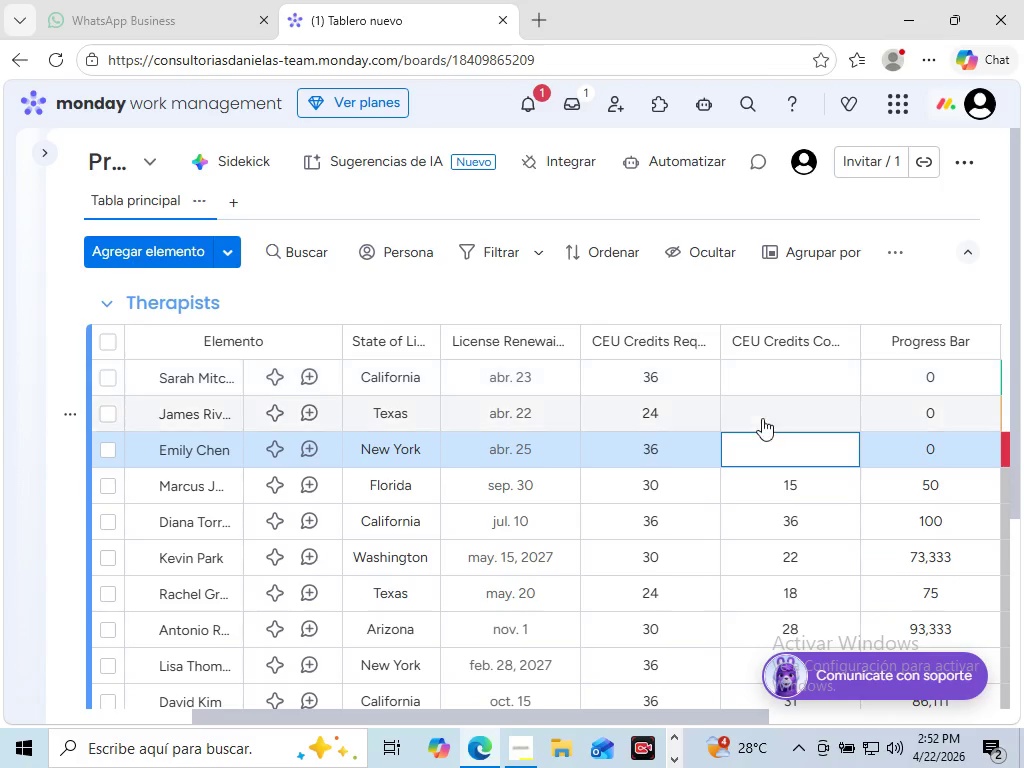 
scroll: coordinate [716, 447], scroll_direction: up, amount: 1.0
 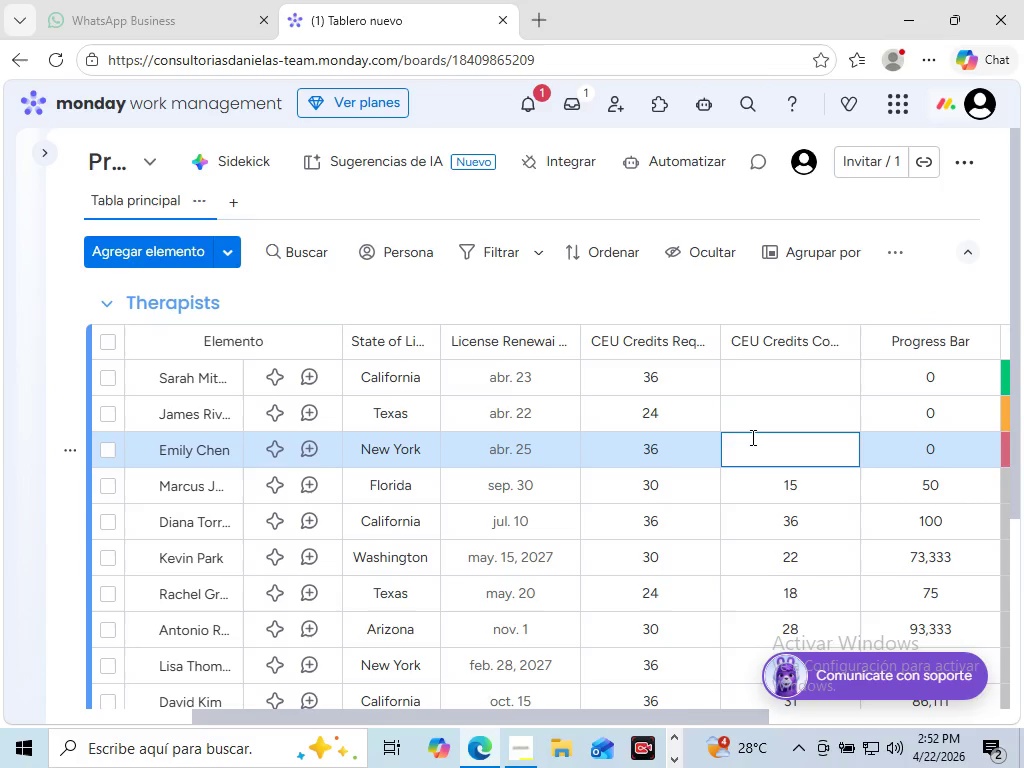 
key(1)
 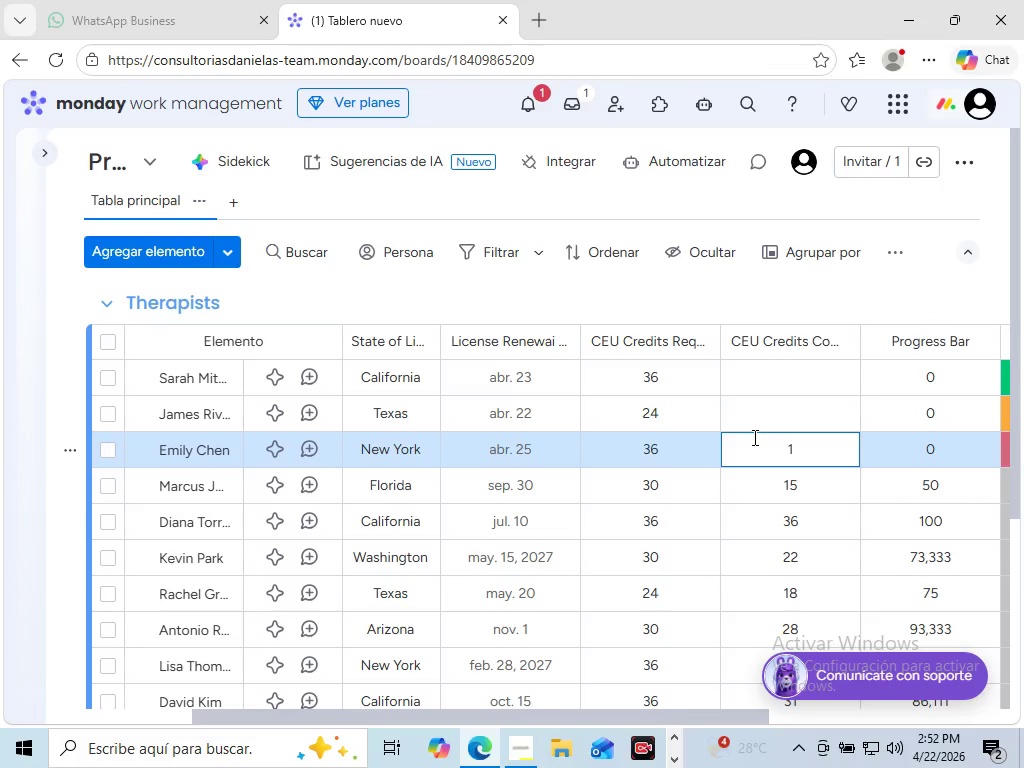 
key(0)
 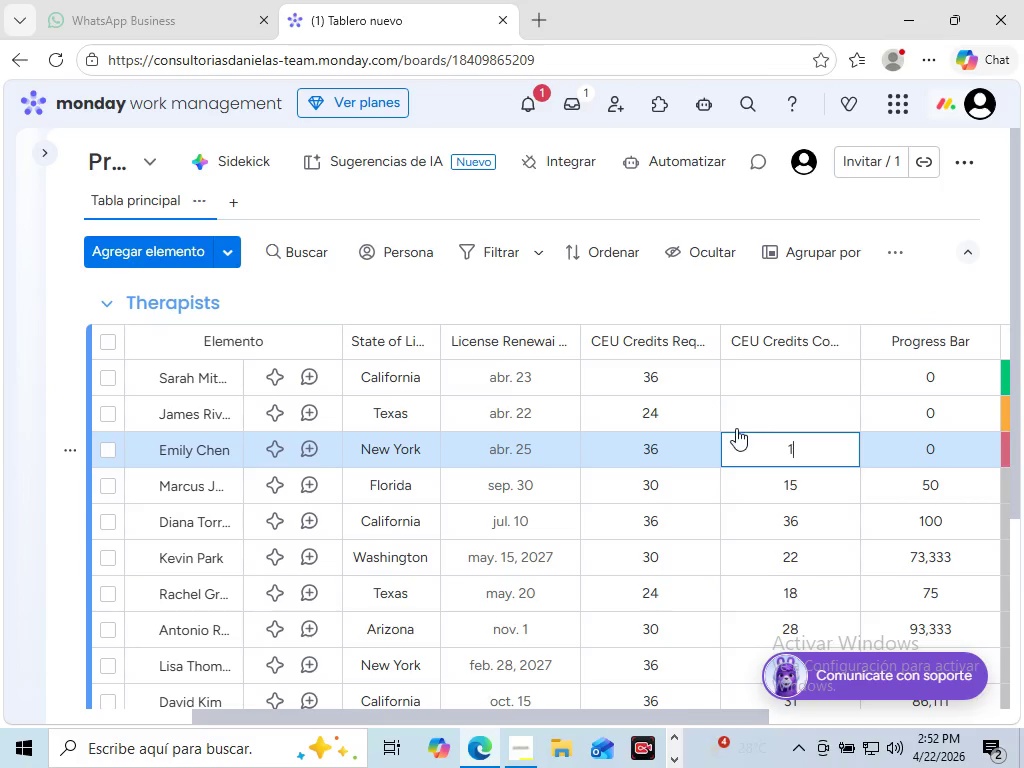 
left_click([803, 412])
 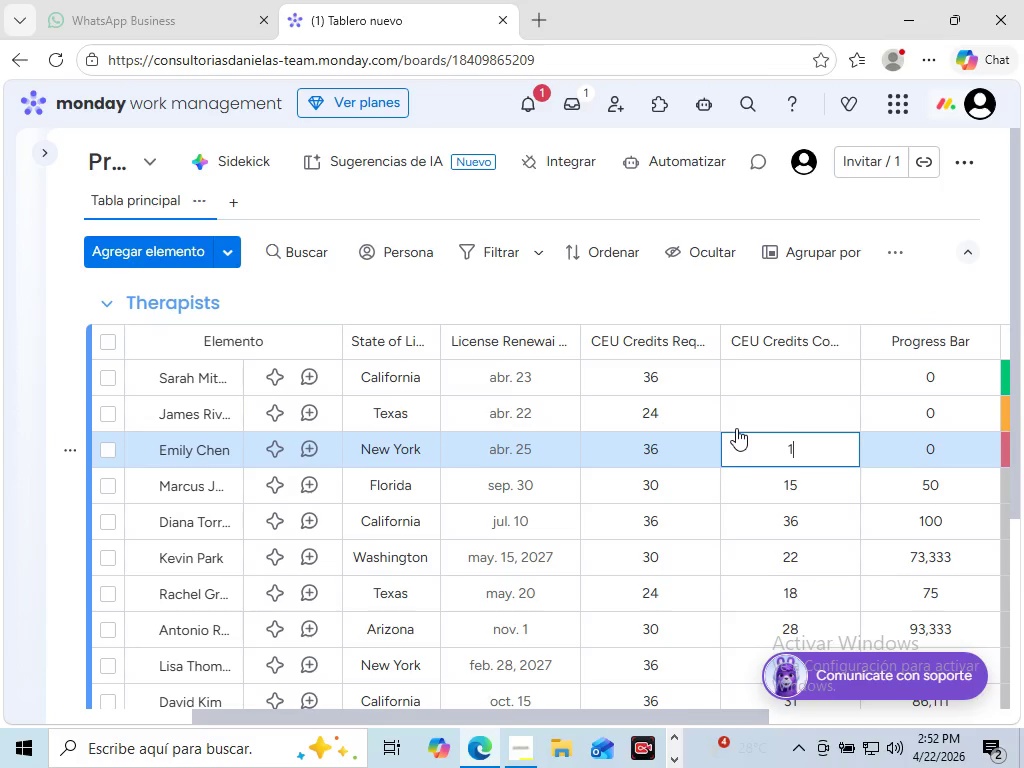 
left_click([793, 413])
 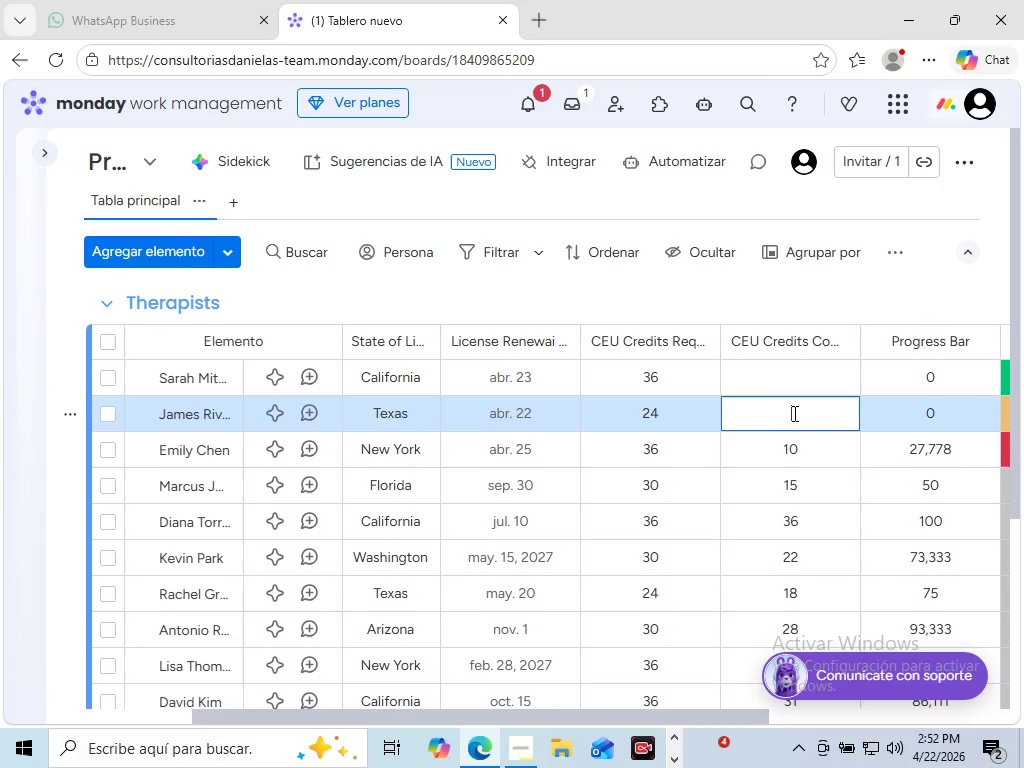 
key(2)
 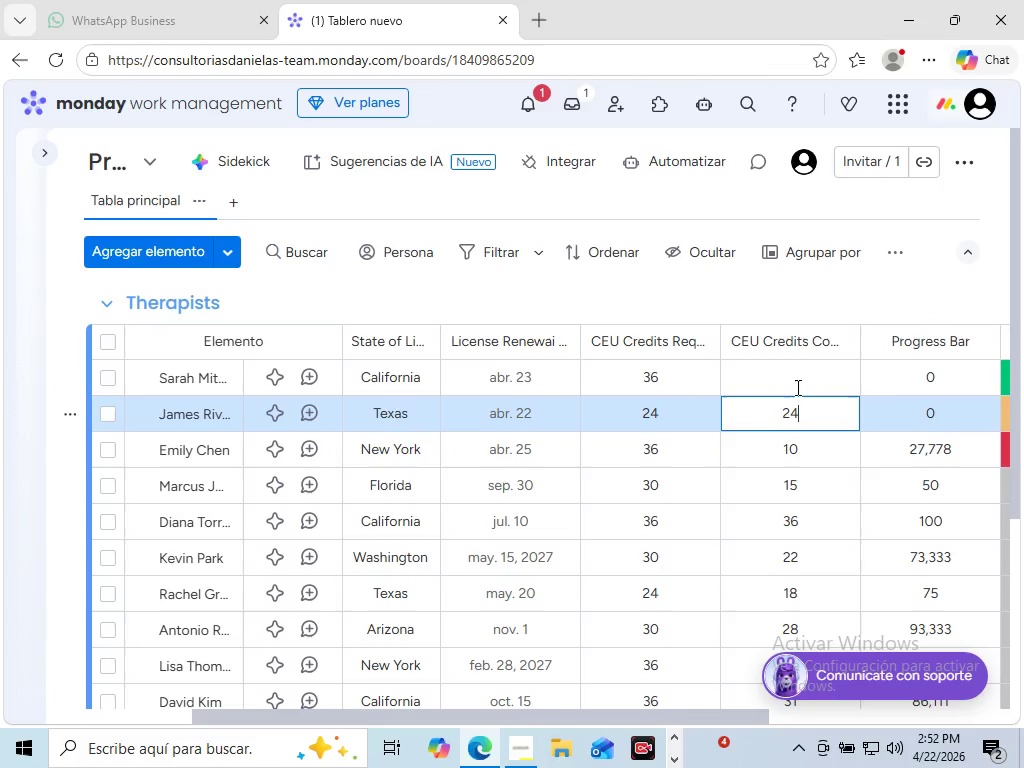 
key(4)
 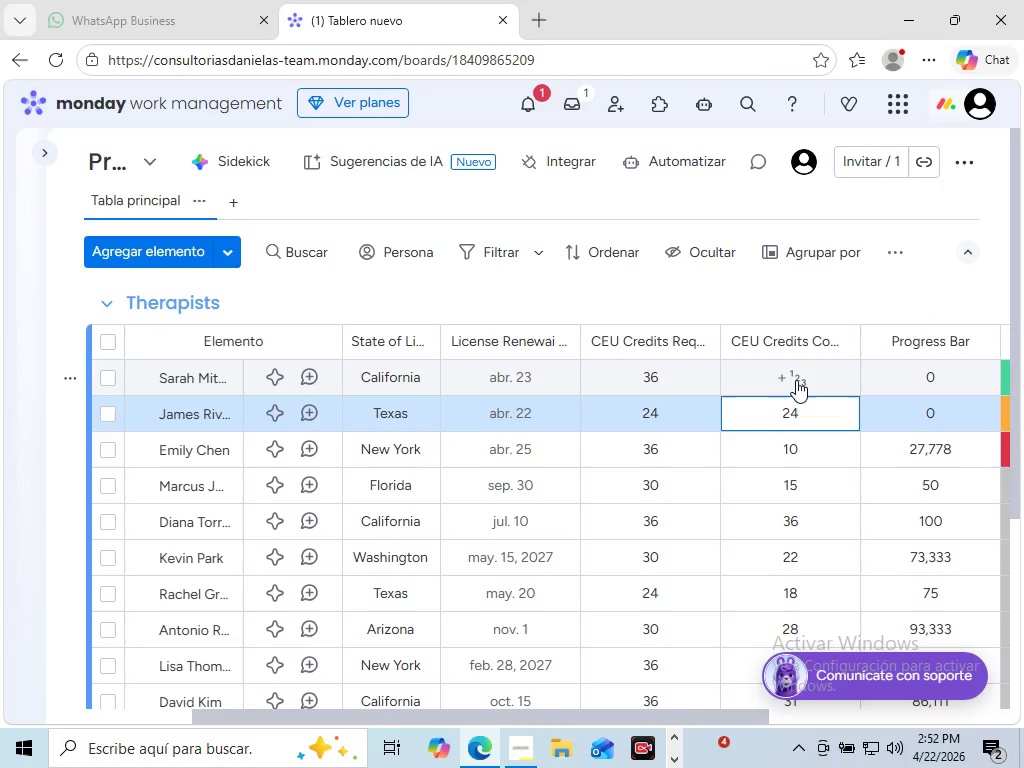 
left_click([796, 380])
 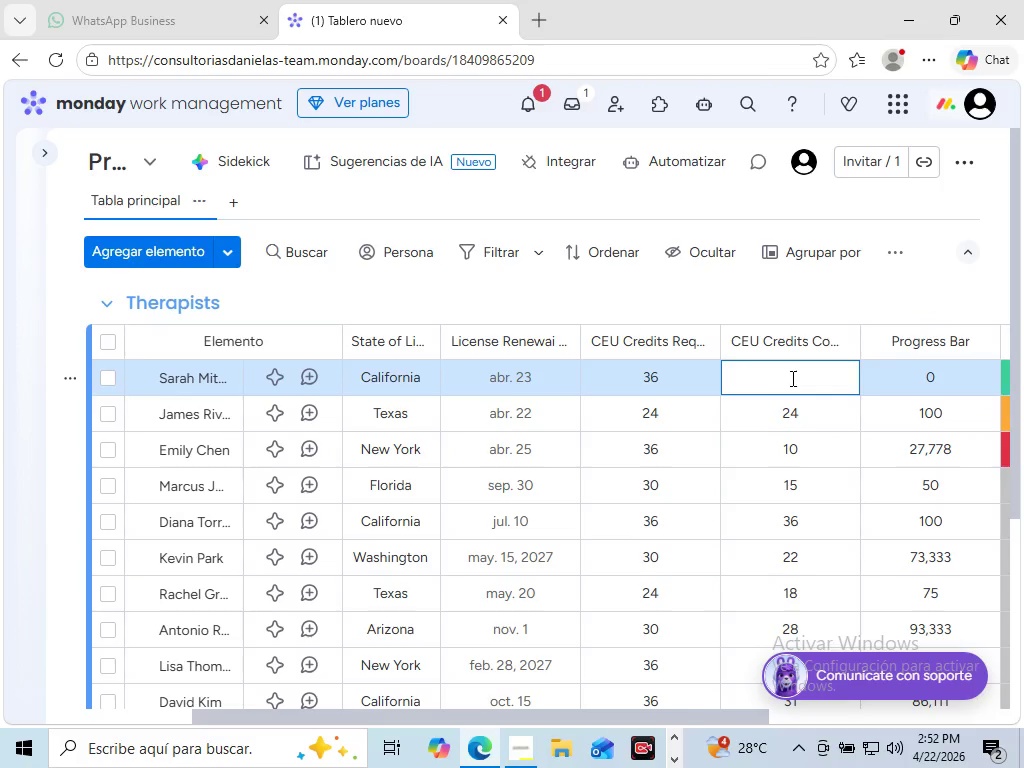 
type(30)
 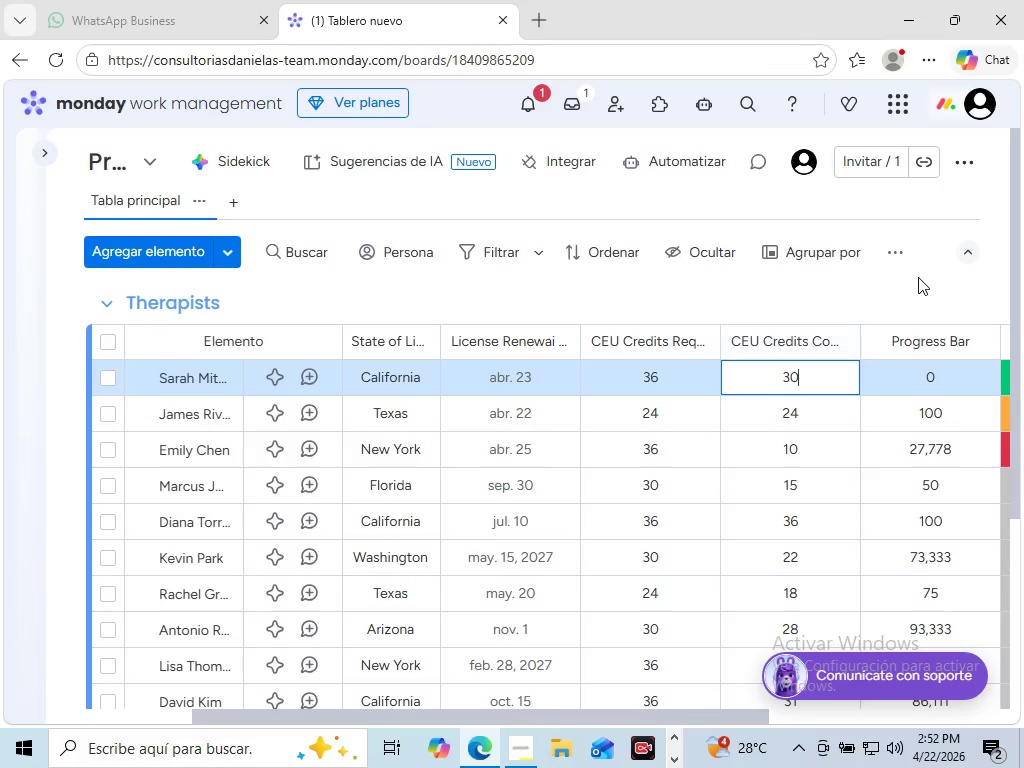 
left_click([920, 298])
 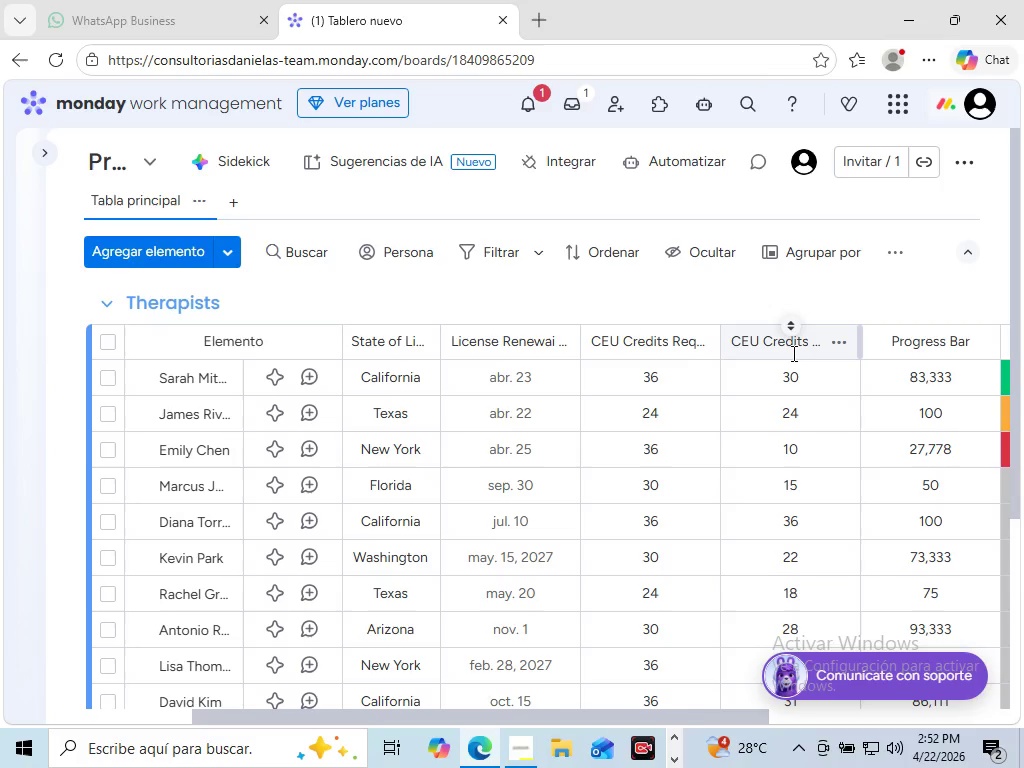 
wait(14.47)
 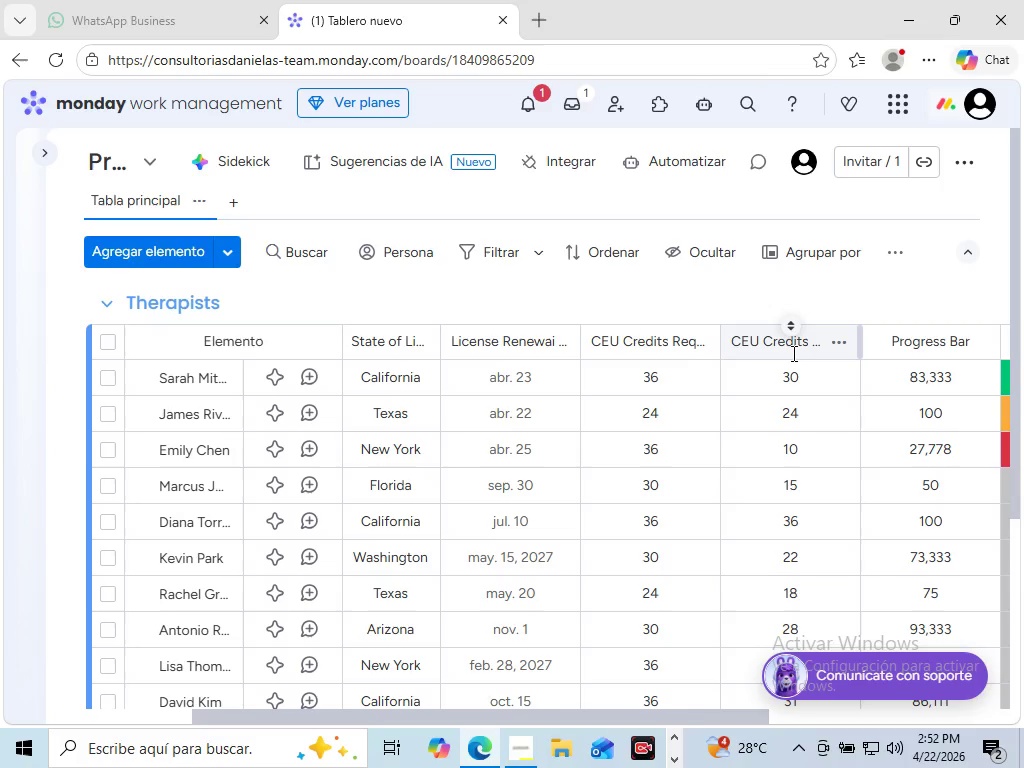 
left_click_drag(start_coordinate=[623, 713], to_coordinate=[525, 710])
 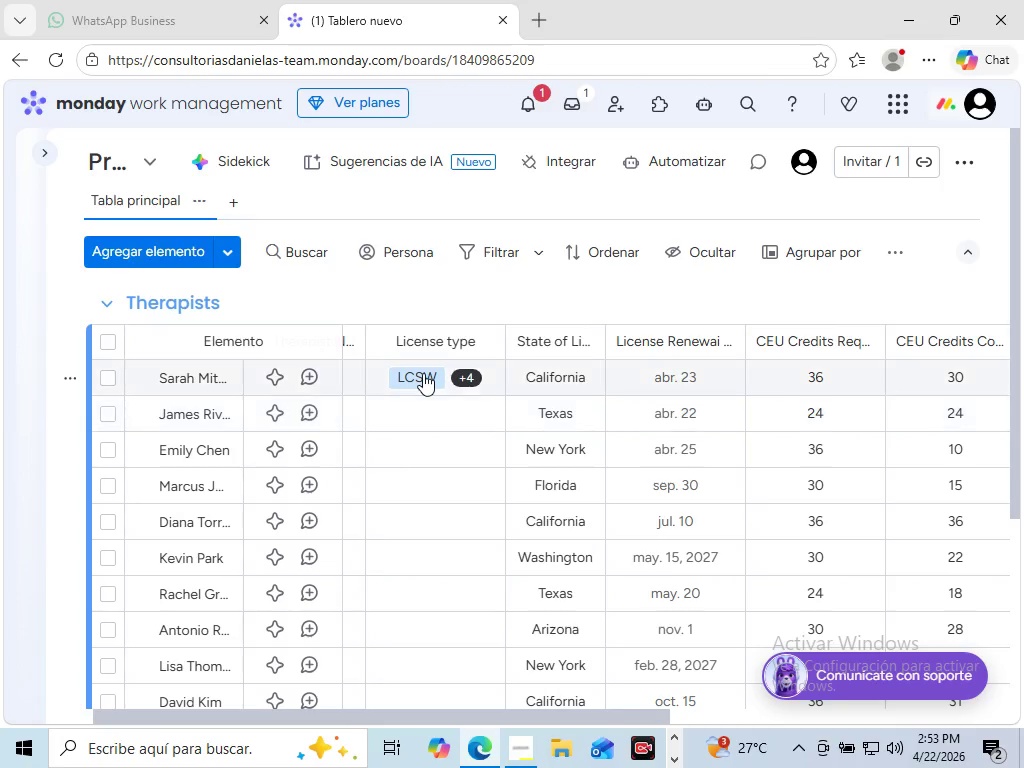 
left_click([423, 373])
 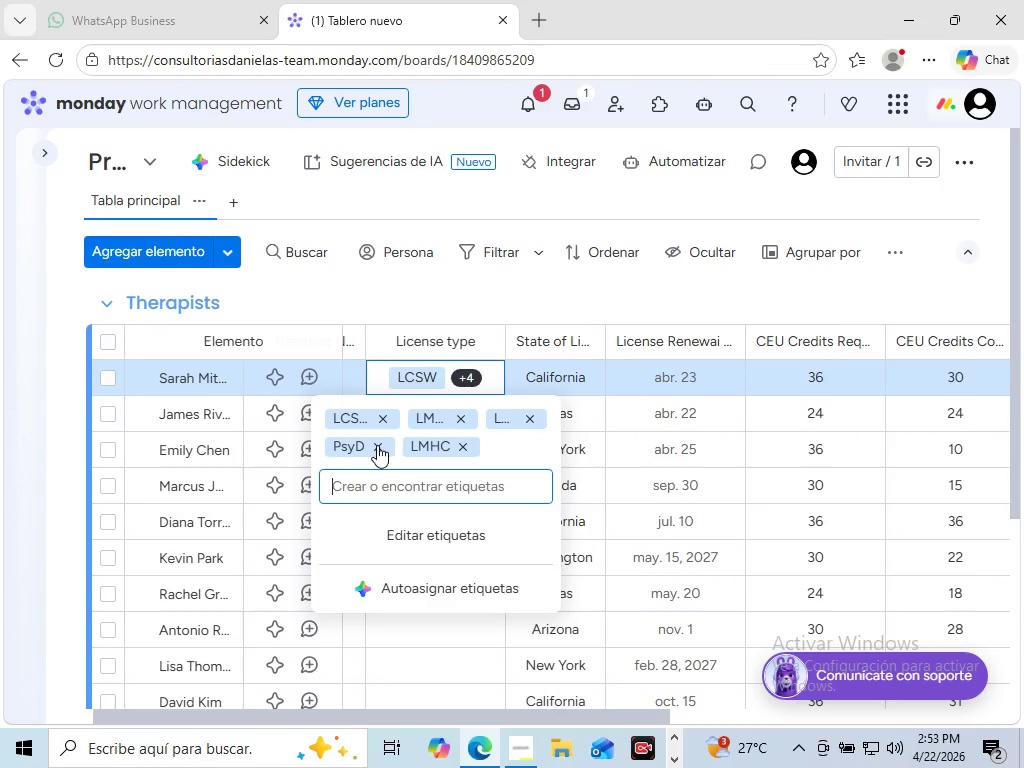 
left_click([377, 445])
 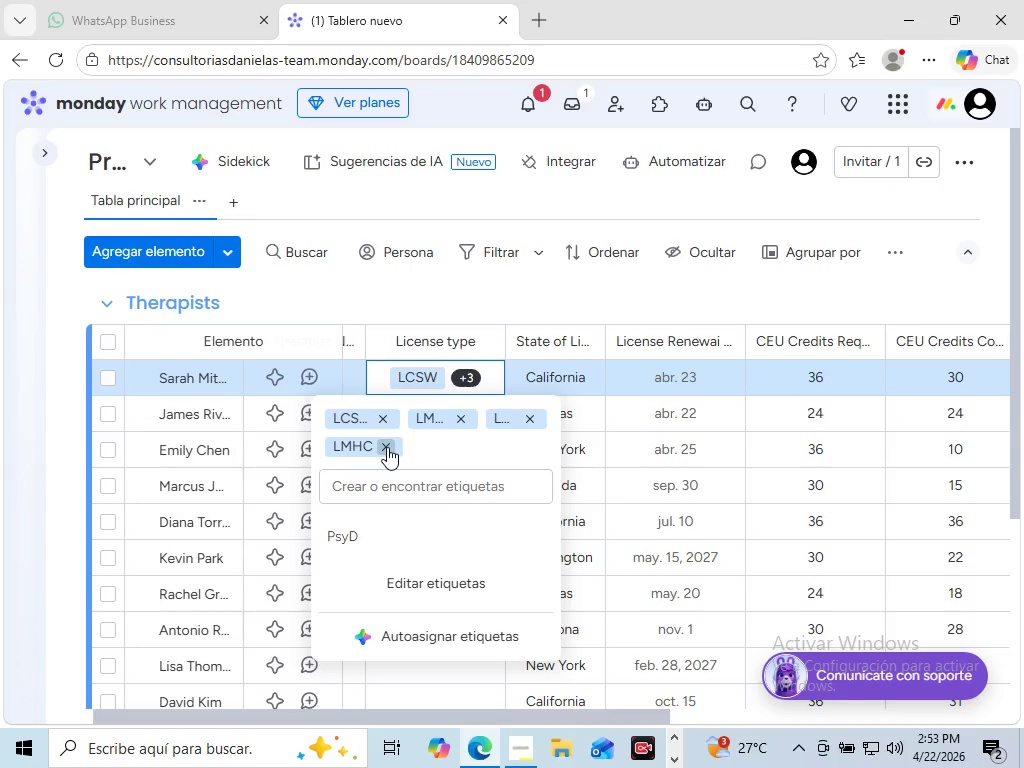 
left_click([387, 447])
 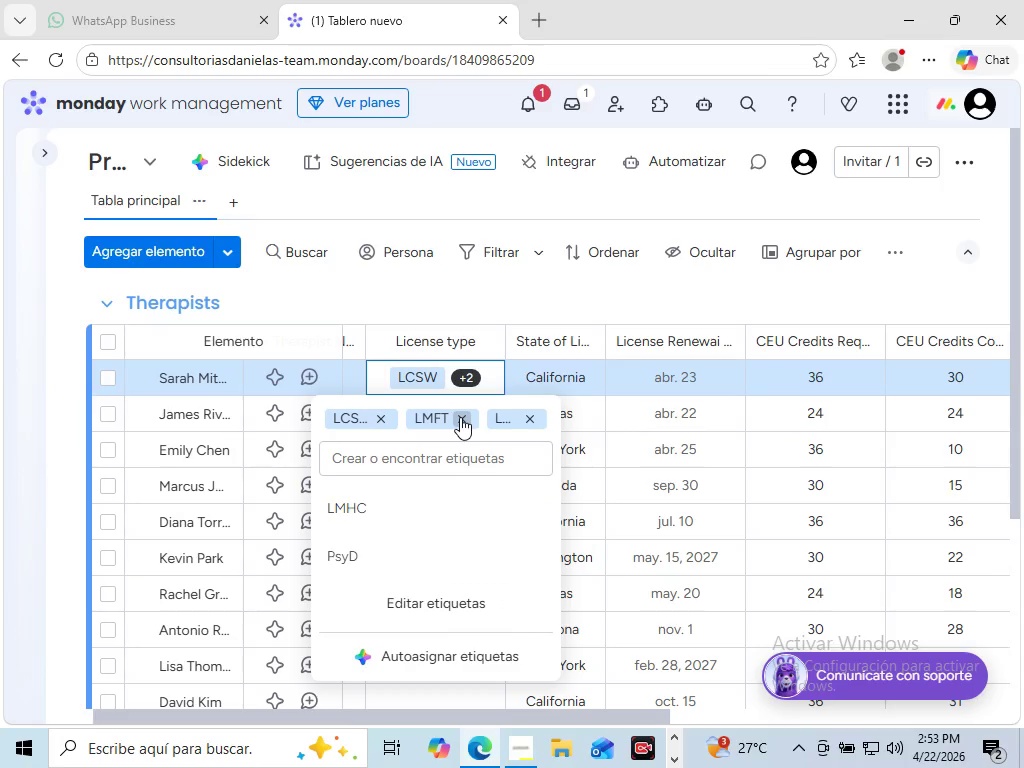 
left_click([460, 417])
 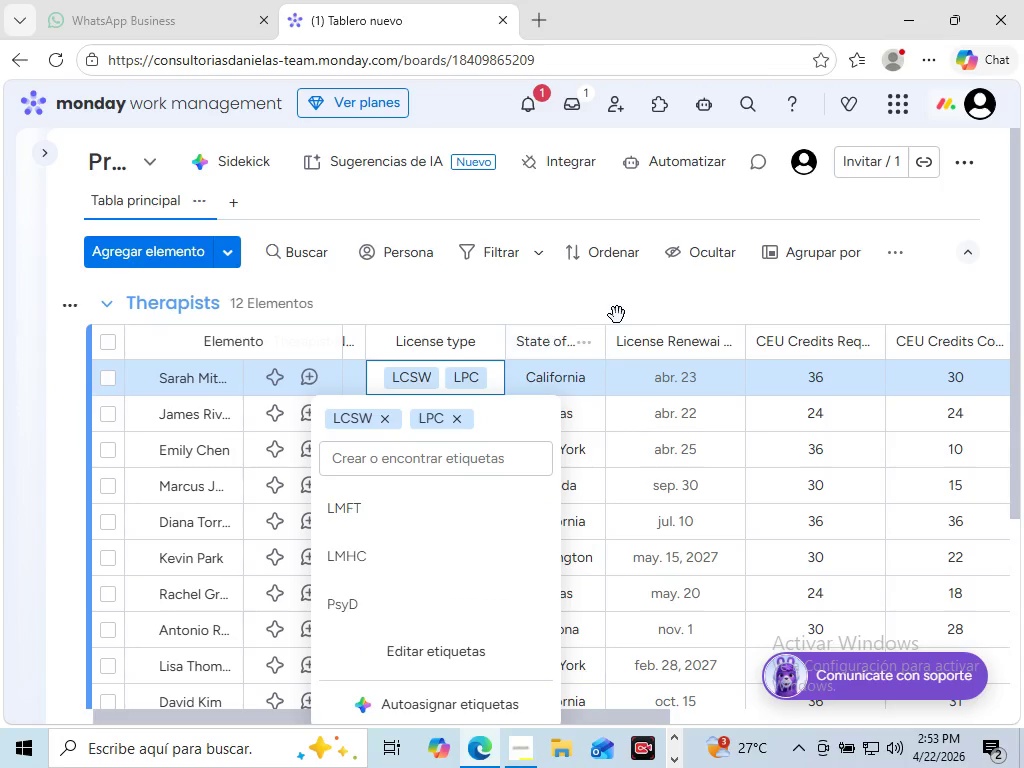 
left_click([617, 307])
 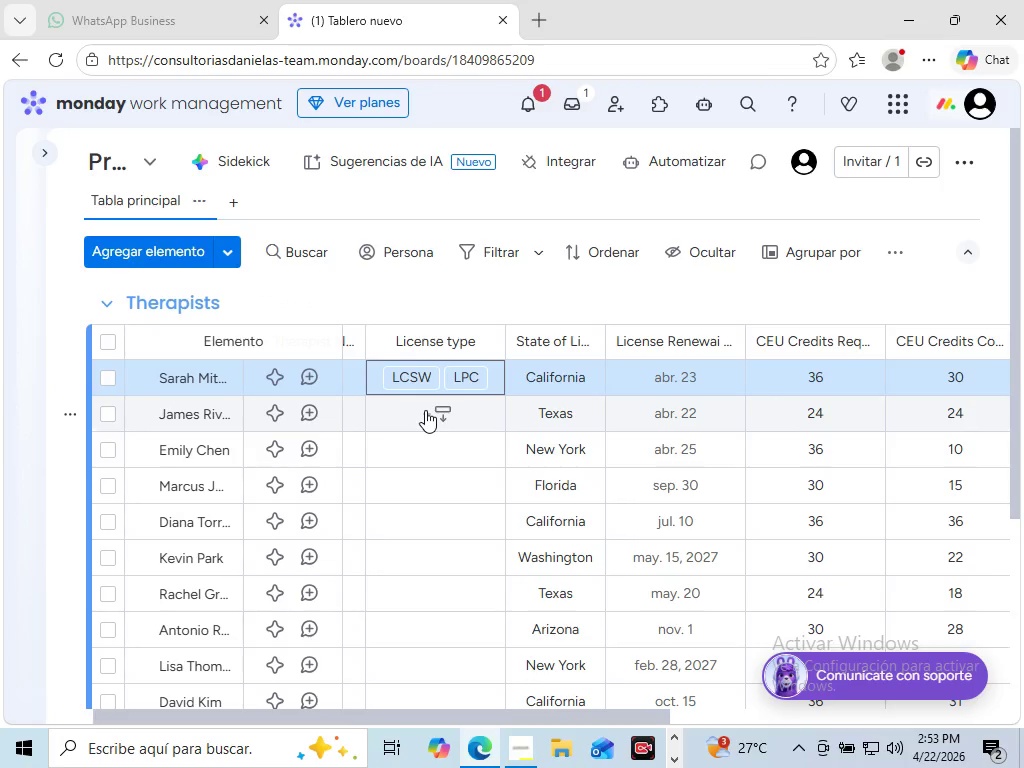 
left_click([425, 410])
 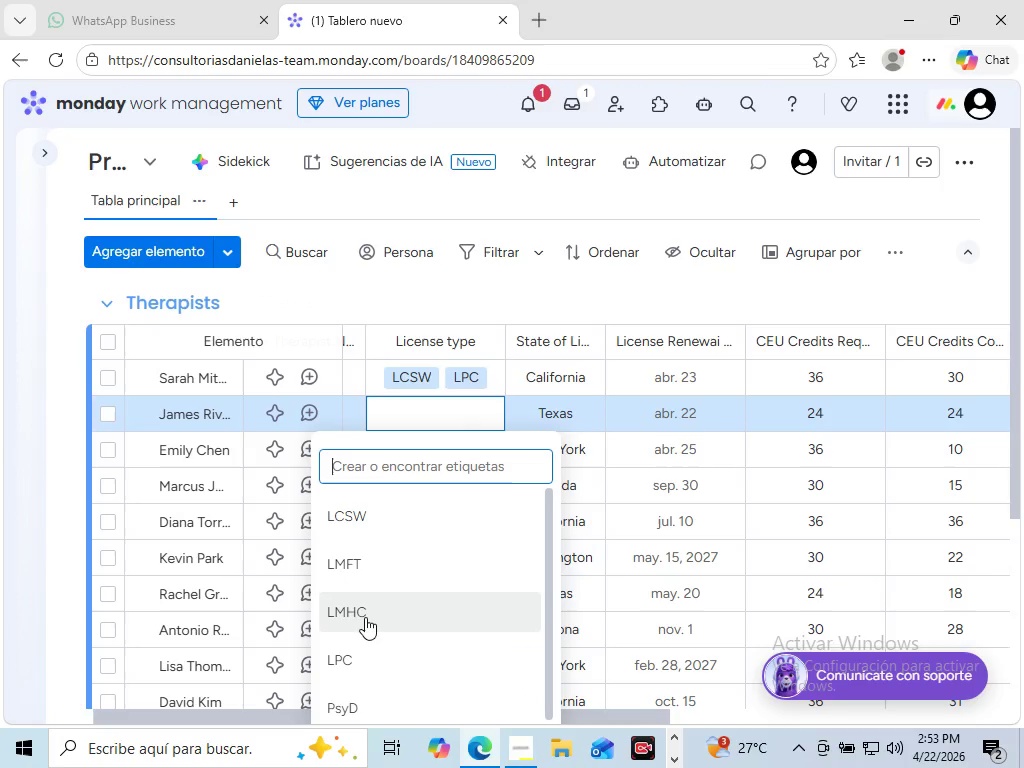 
left_click([365, 617])
 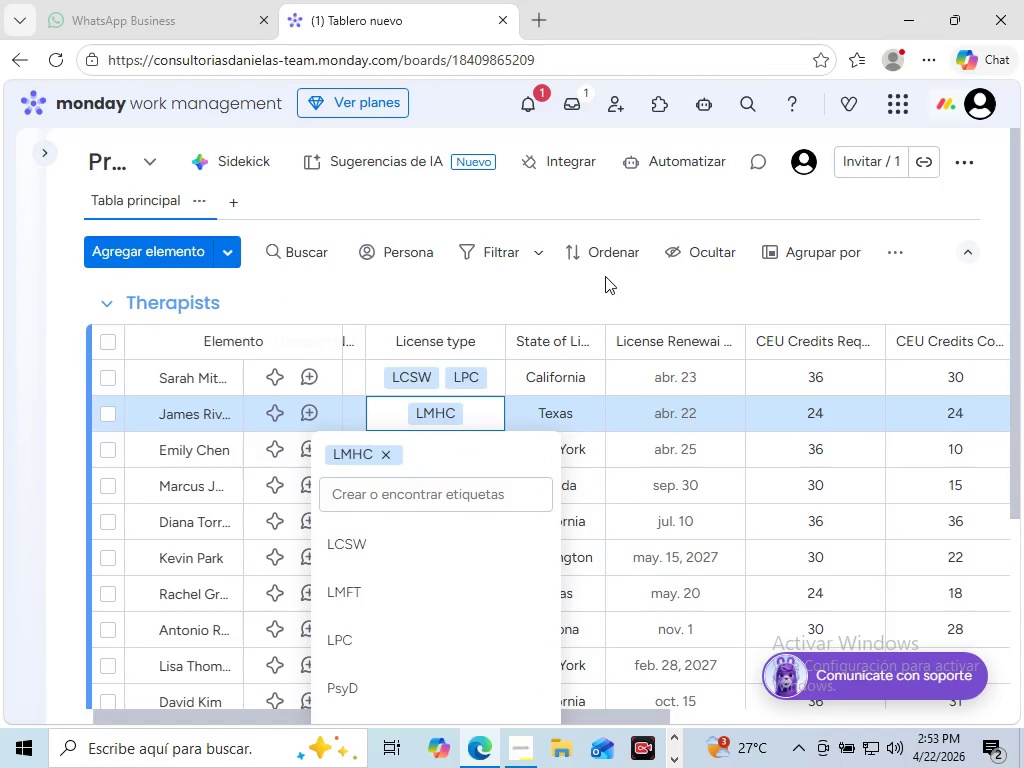 
left_click([611, 290])
 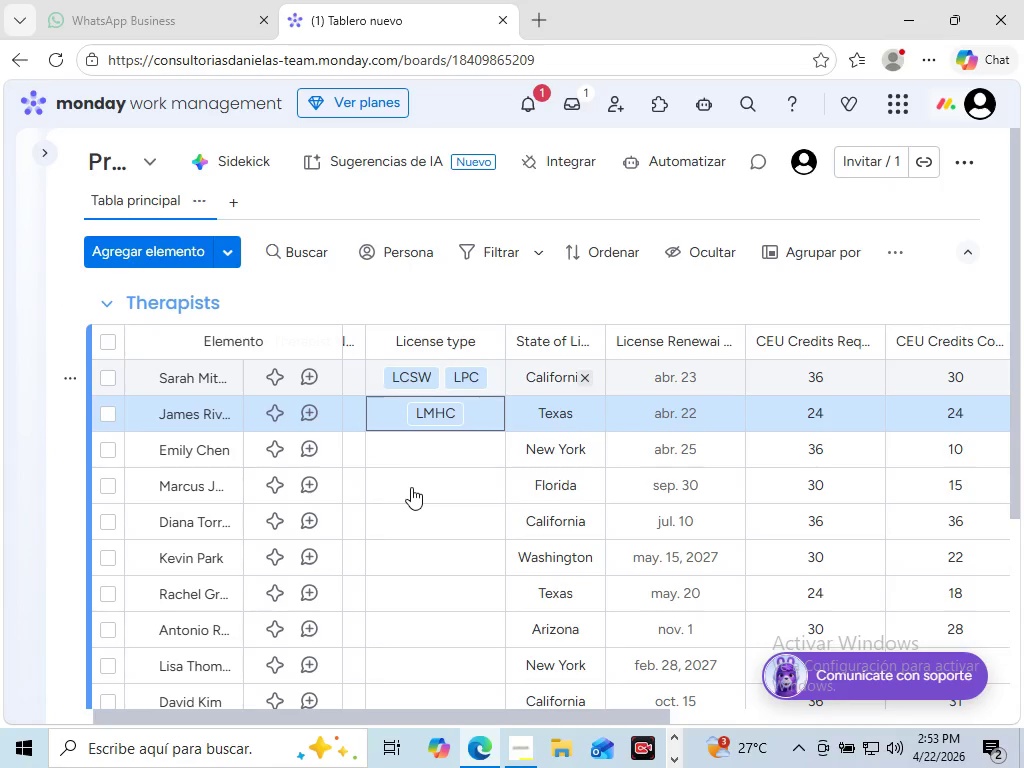 
left_click([432, 446])
 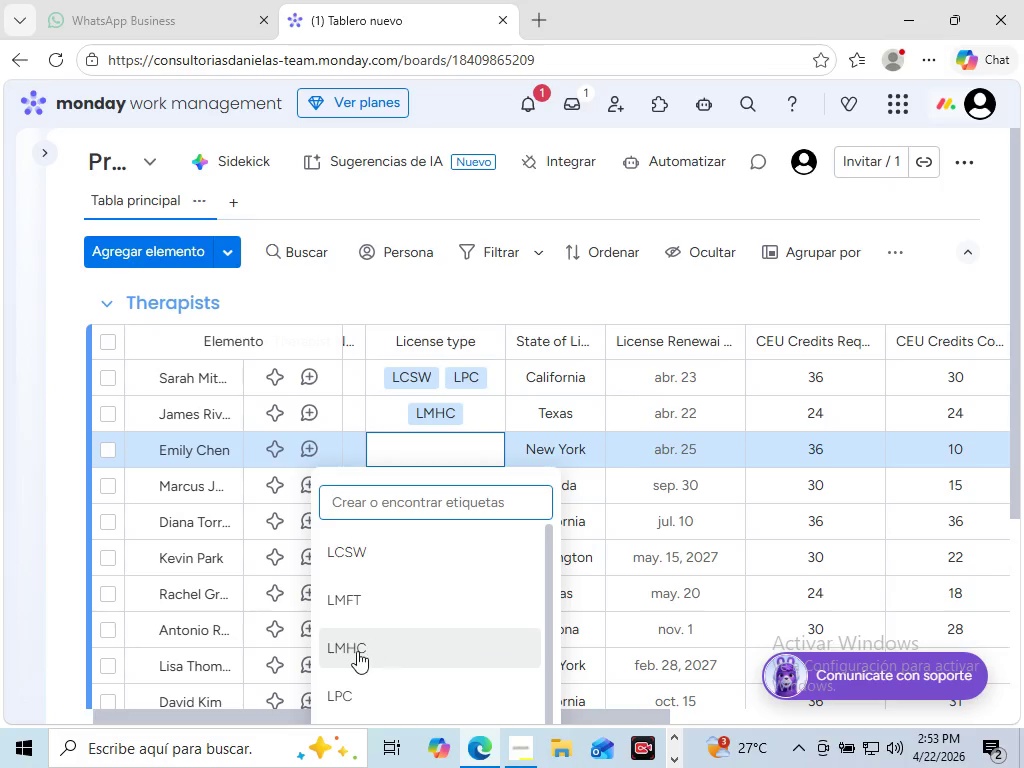 
left_click([357, 651])
 